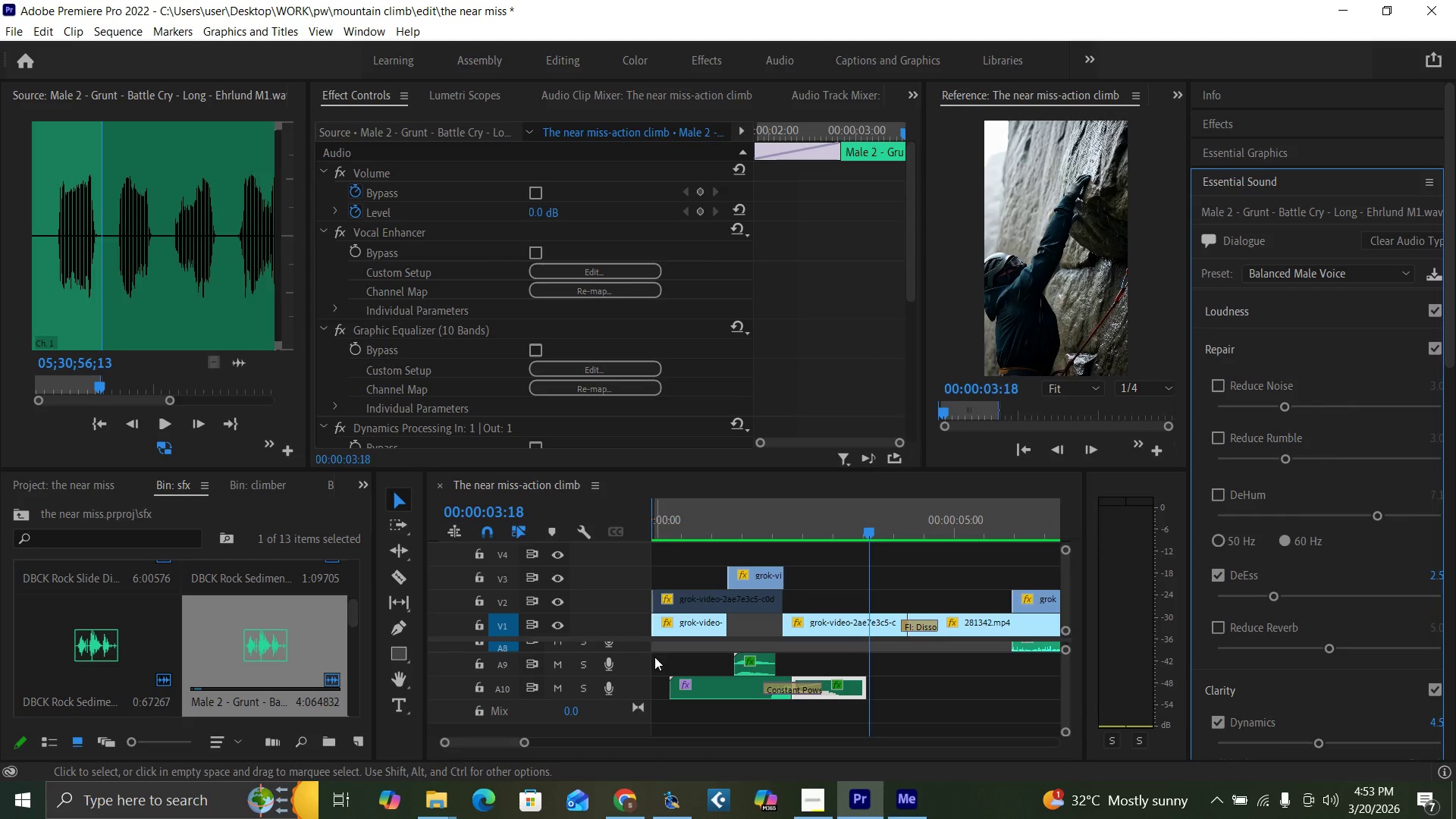 
left_click([741, 530])
 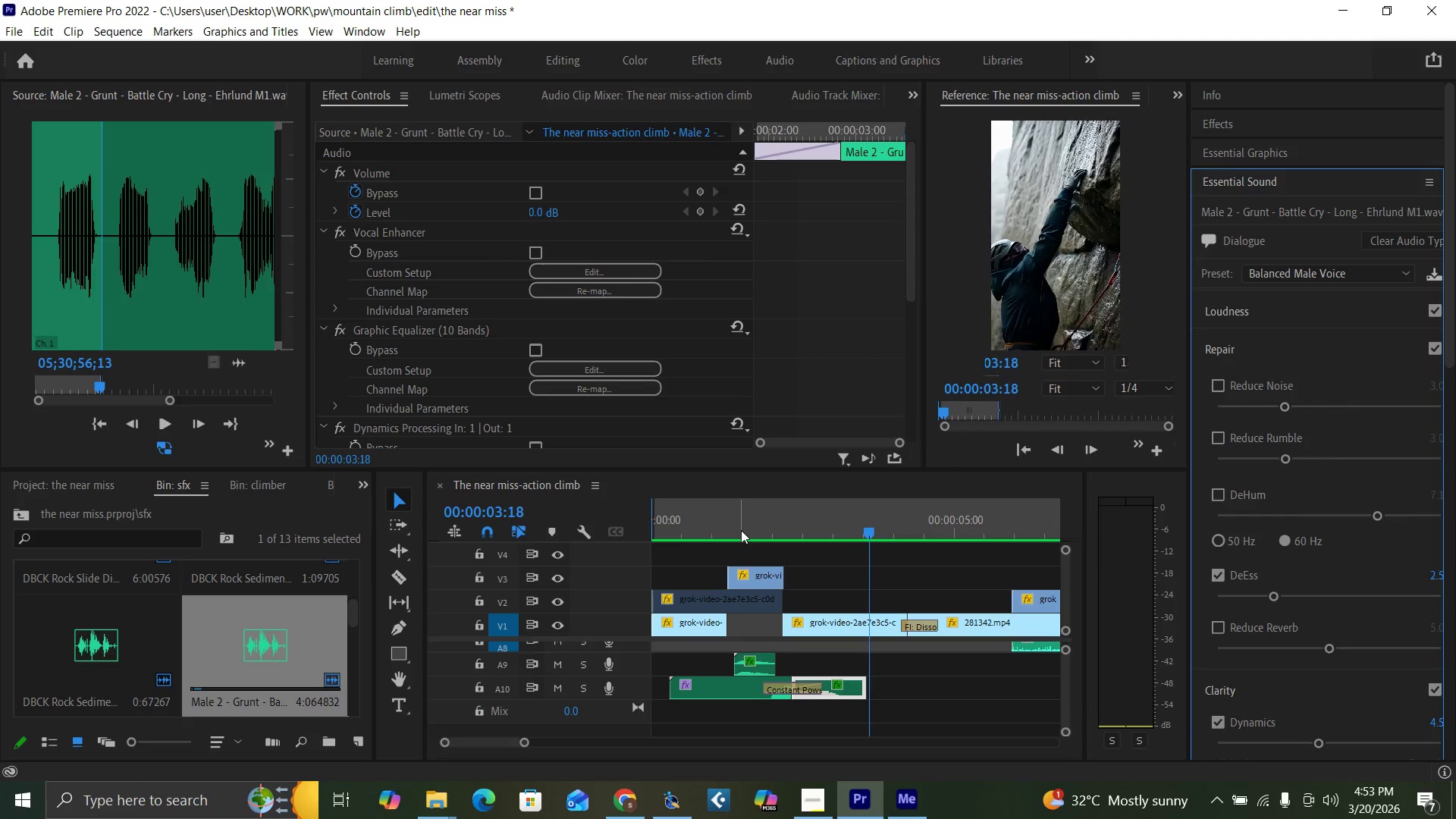 
key(Space)
 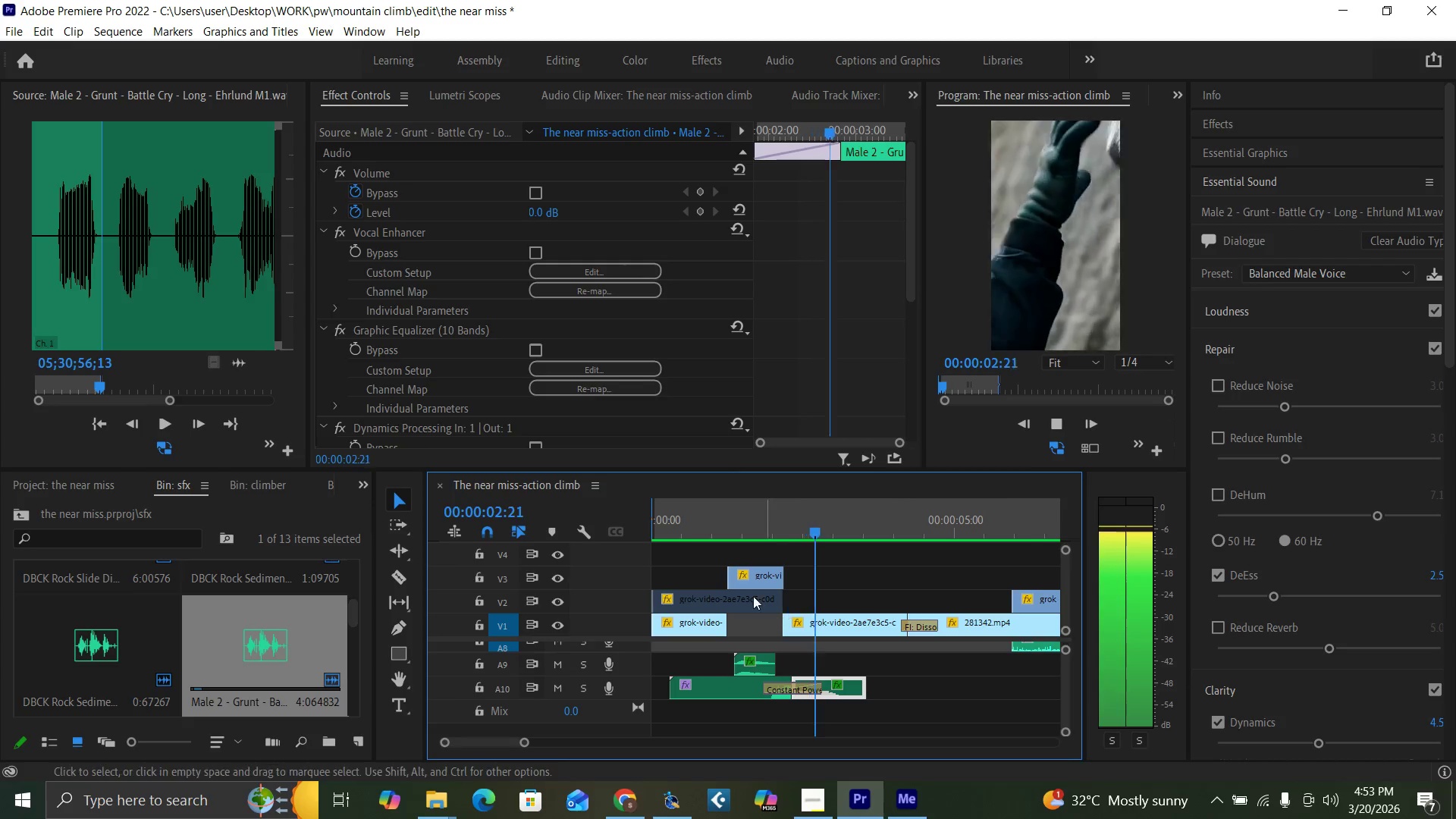 
left_click([725, 525])
 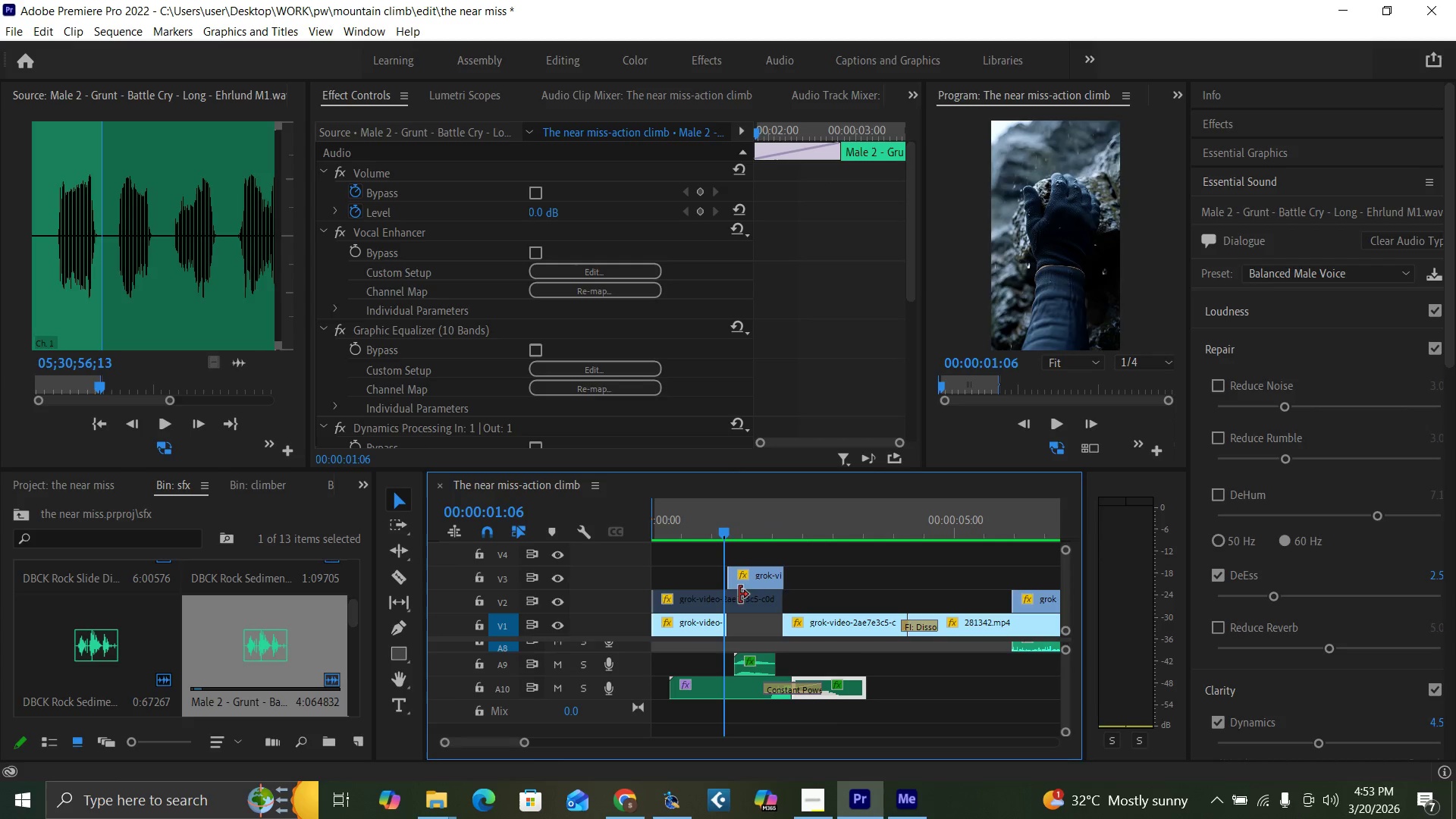 
key(Space)
 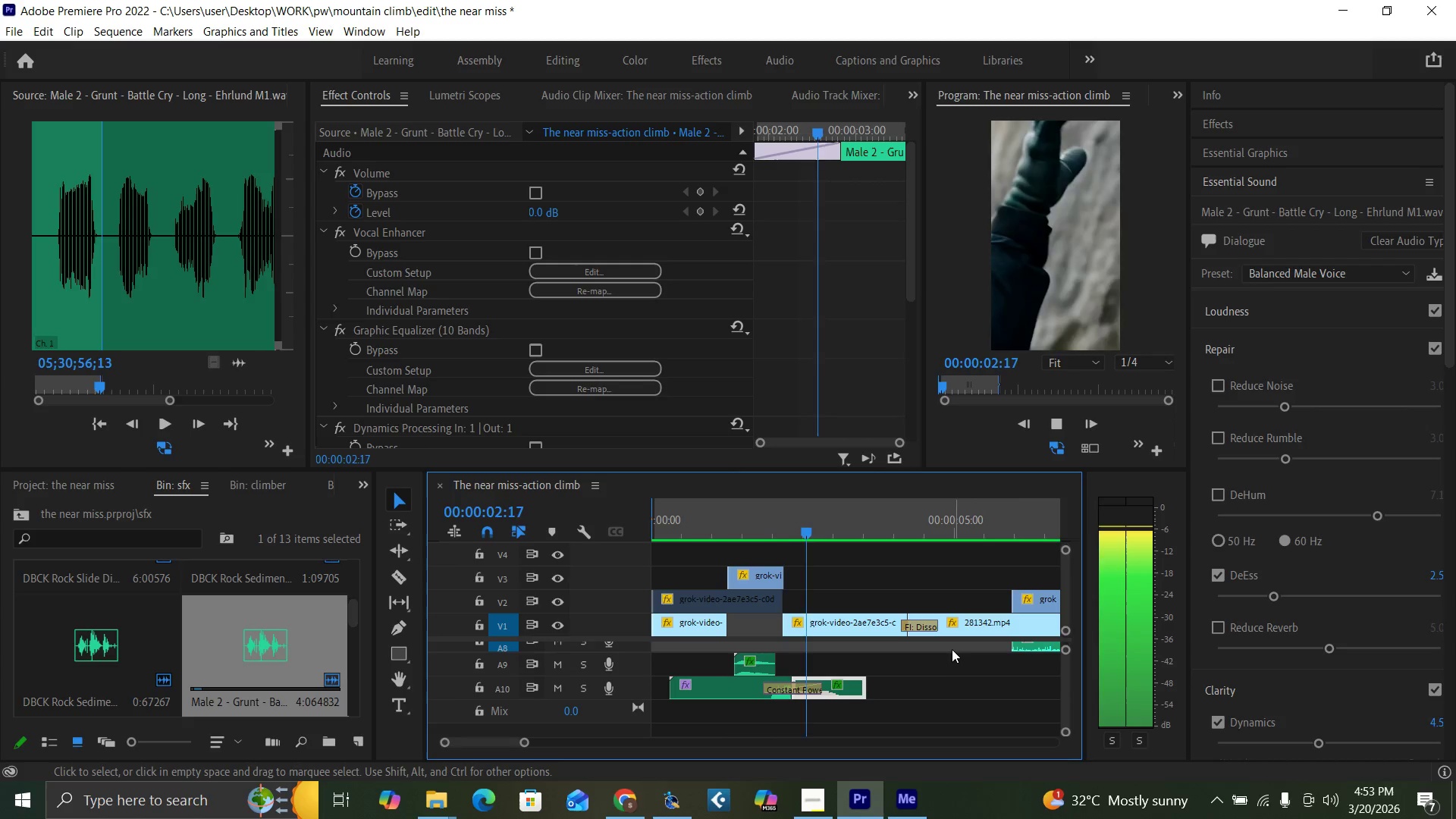 
key(Space)
 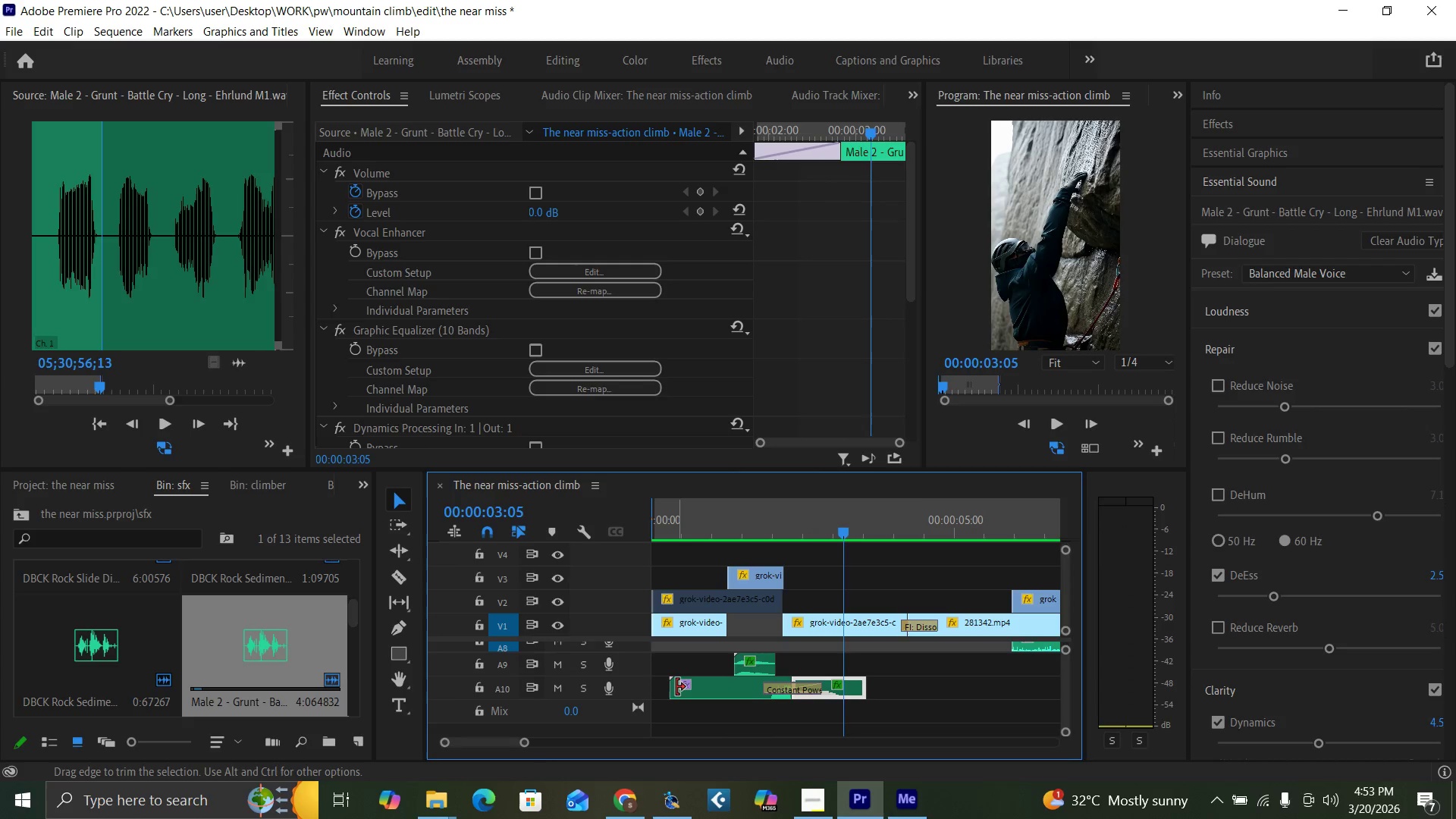 
left_click_drag(start_coordinate=[676, 687], to_coordinate=[755, 696])
 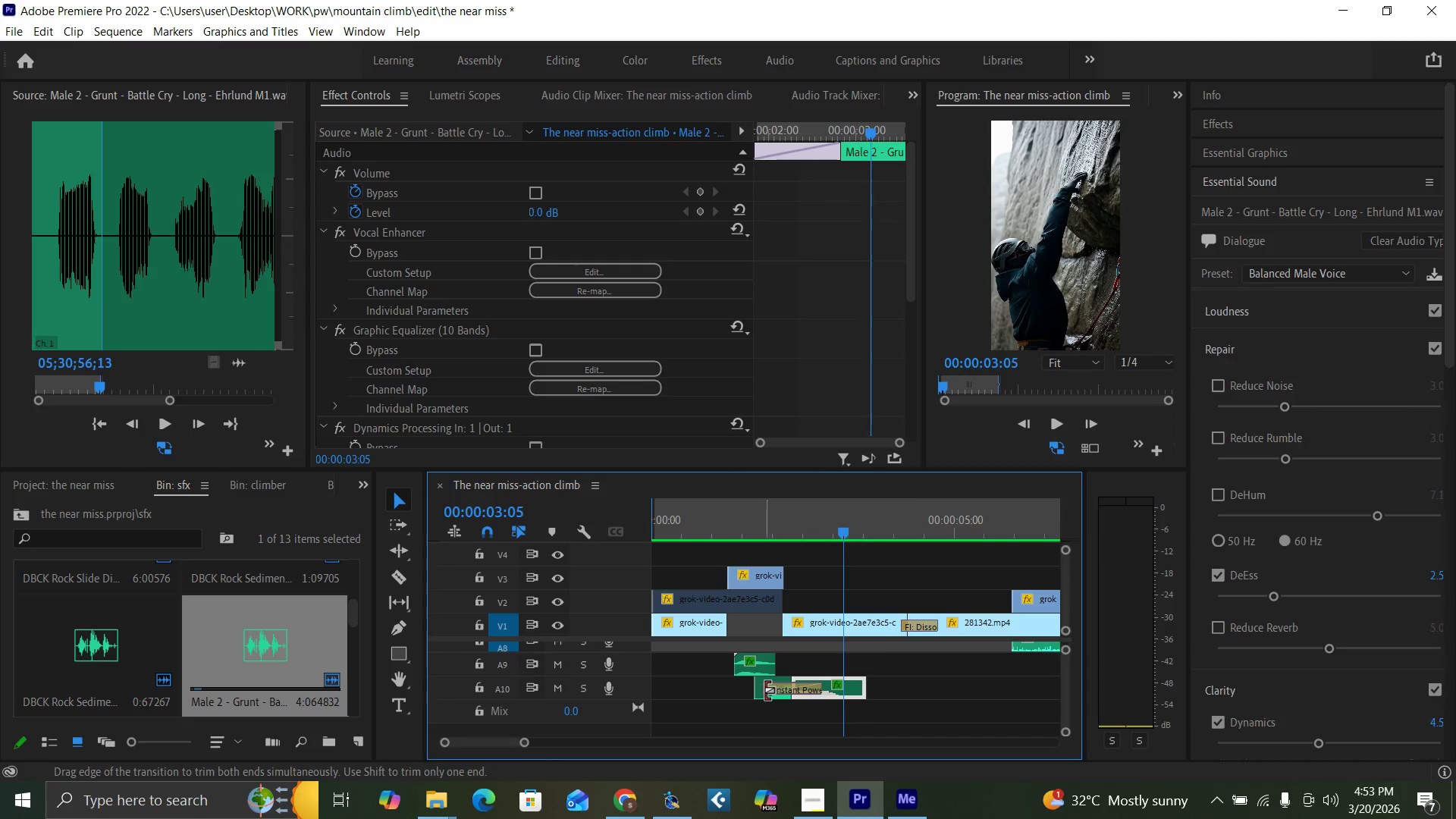 
left_click_drag(start_coordinate=[764, 690], to_coordinate=[777, 689])
 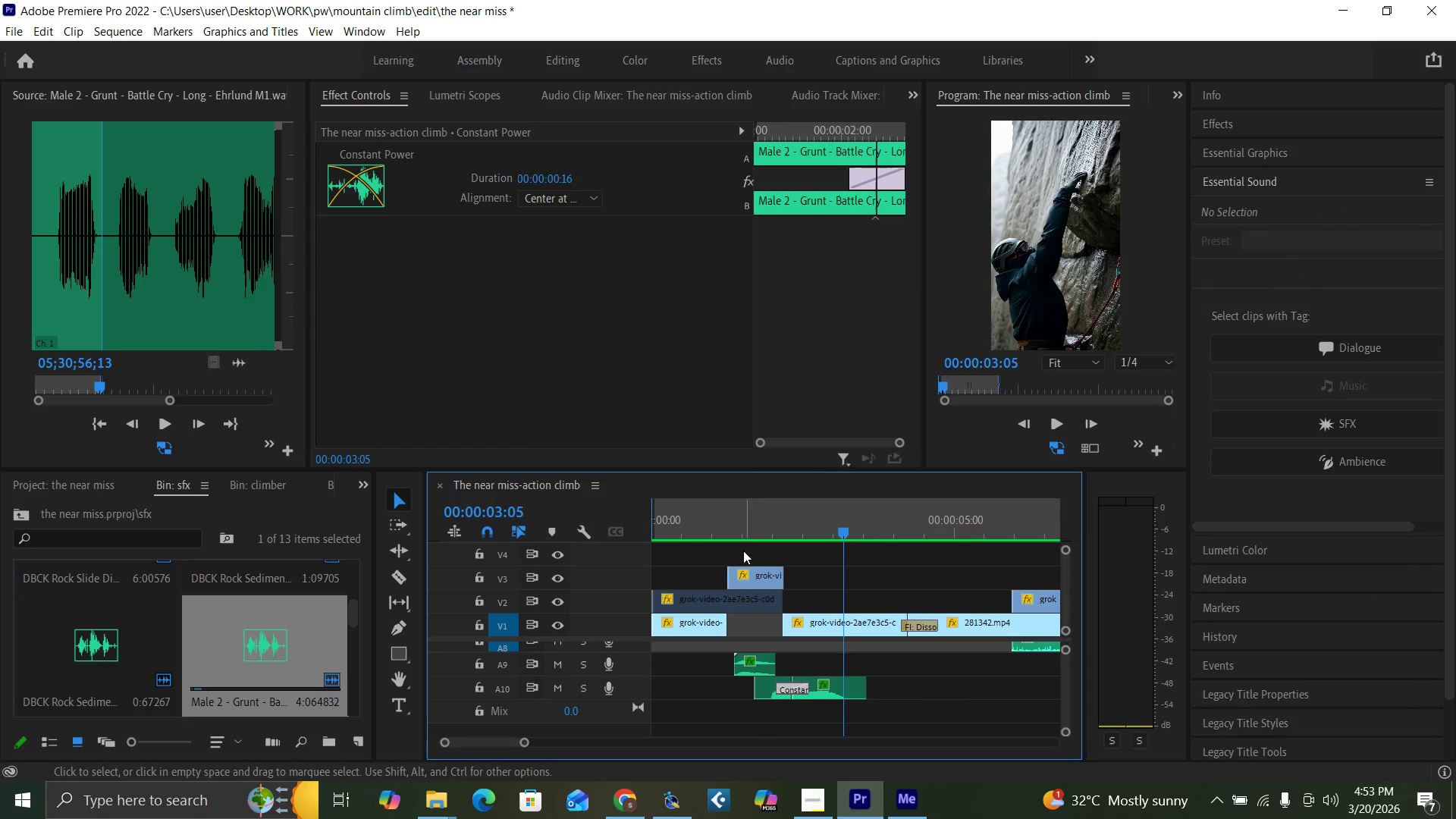 
left_click([733, 526])
 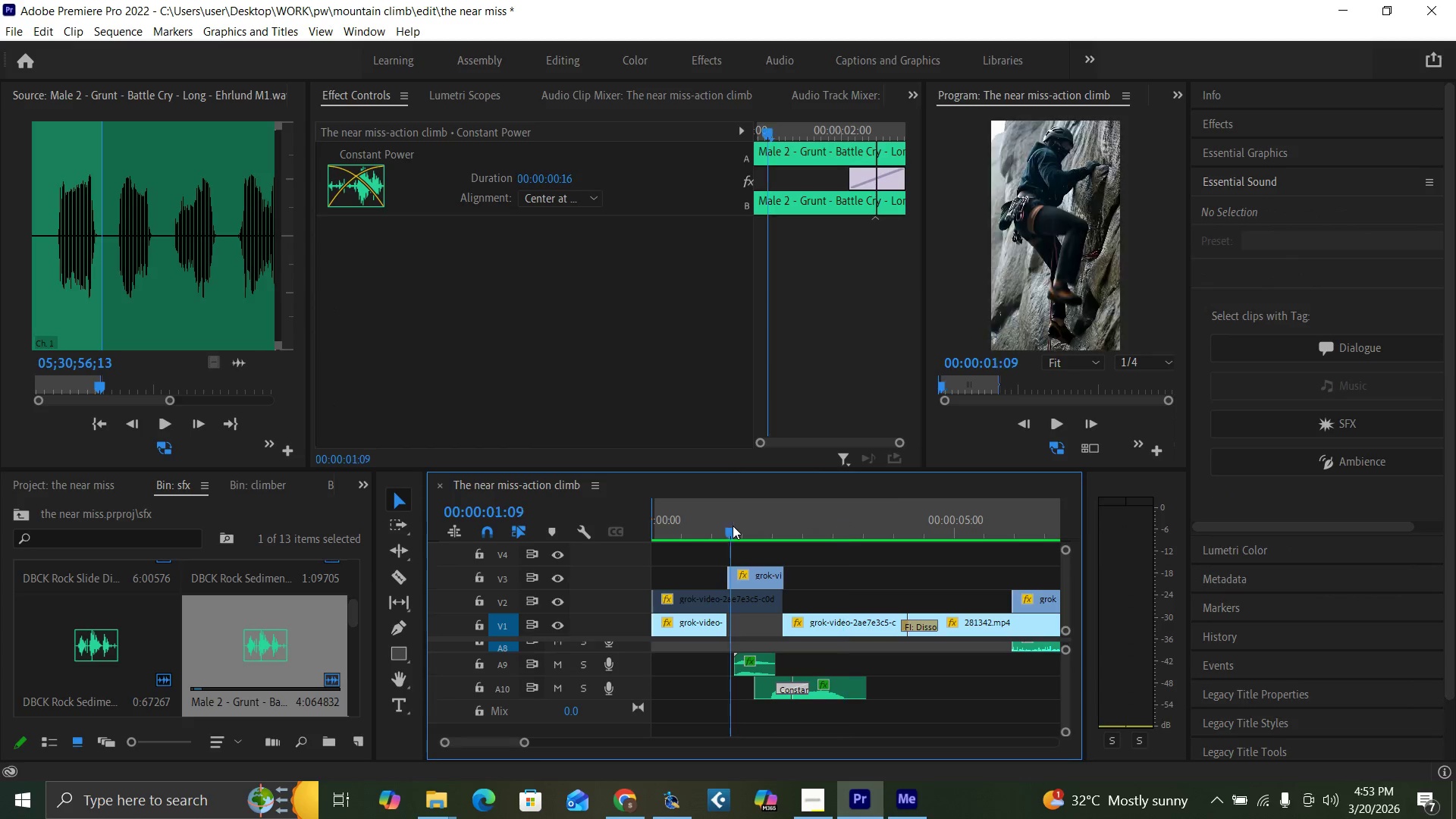 
key(Space)
 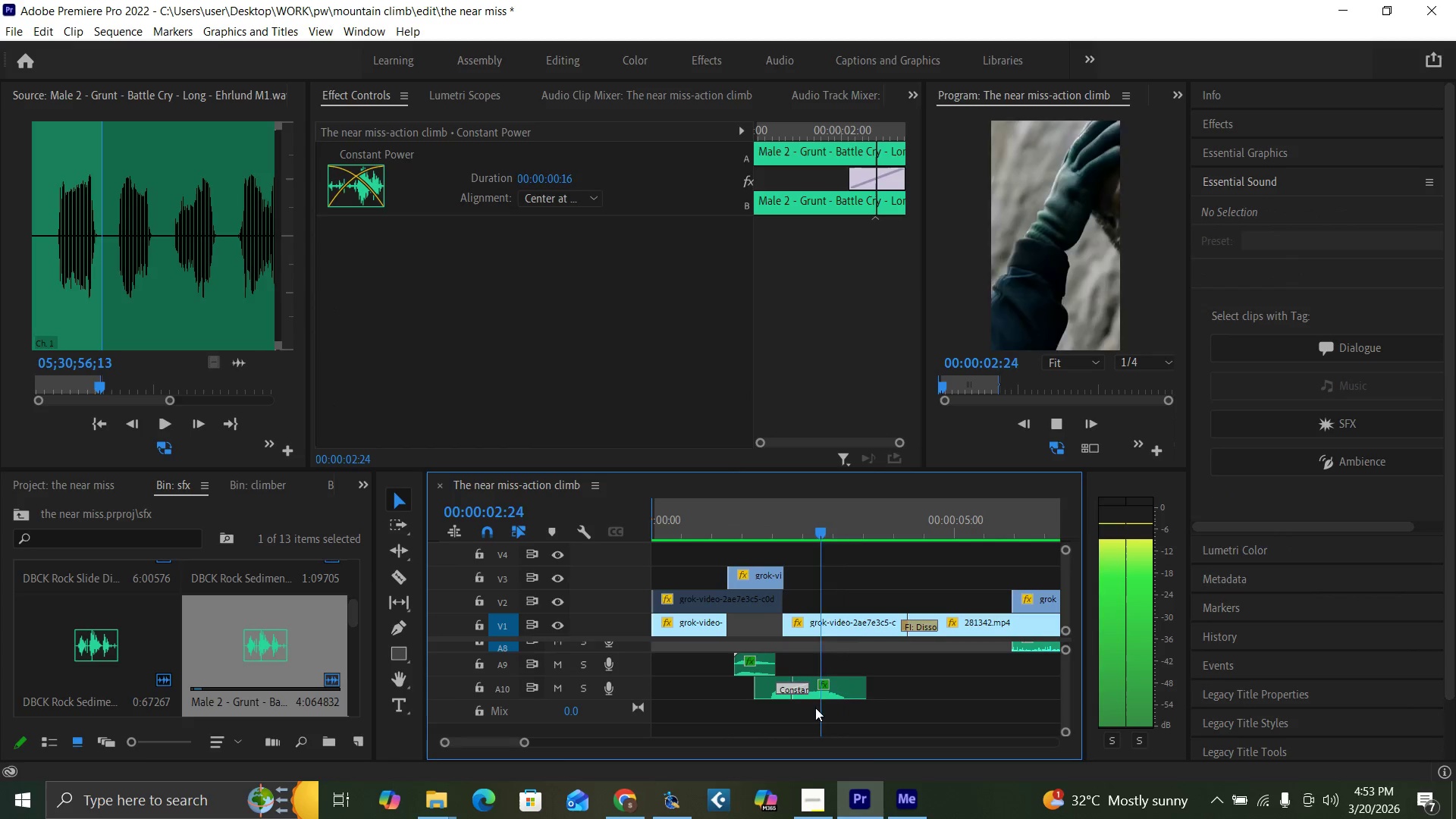 
left_click([725, 527])
 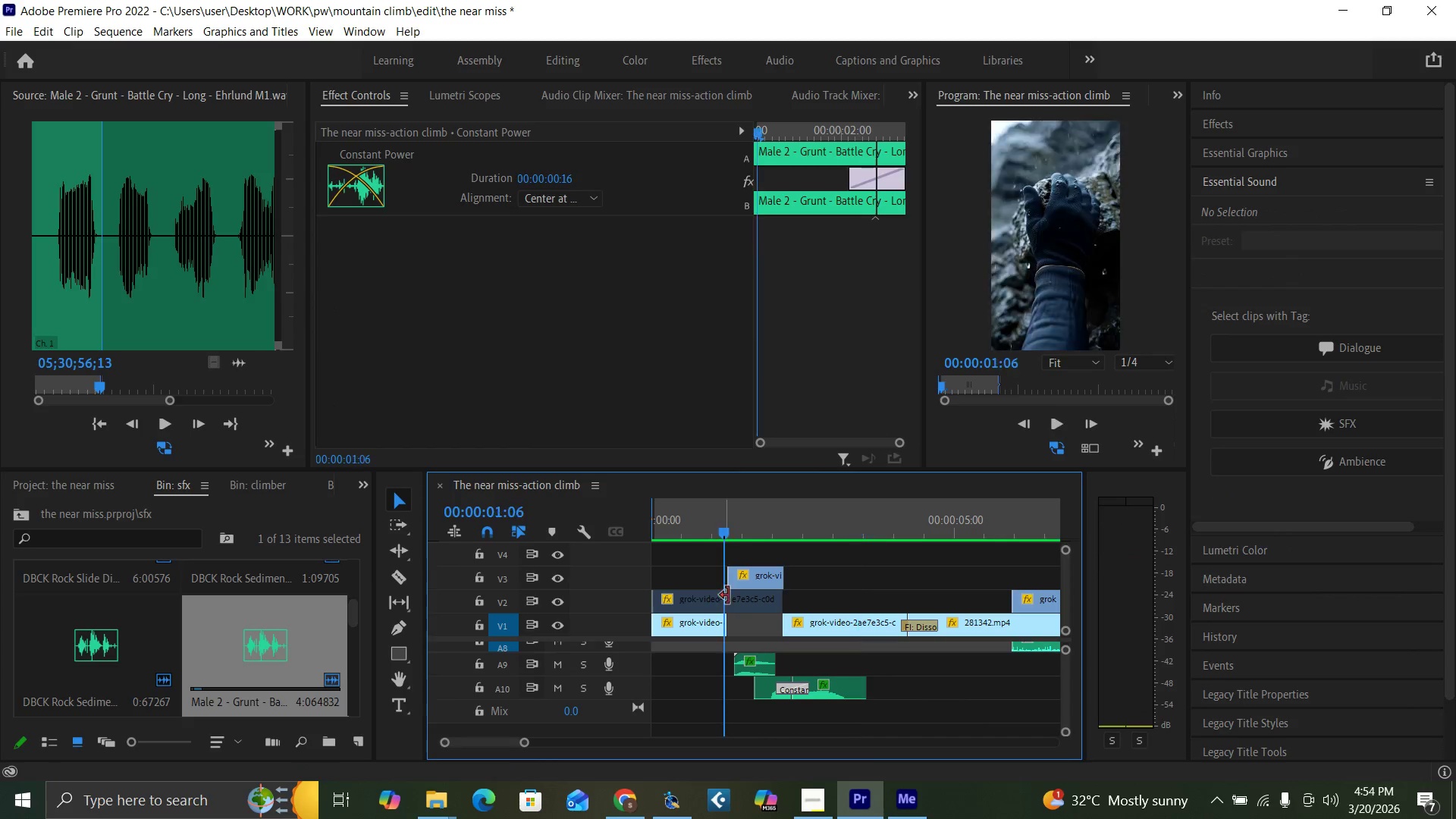 
key(Space)
 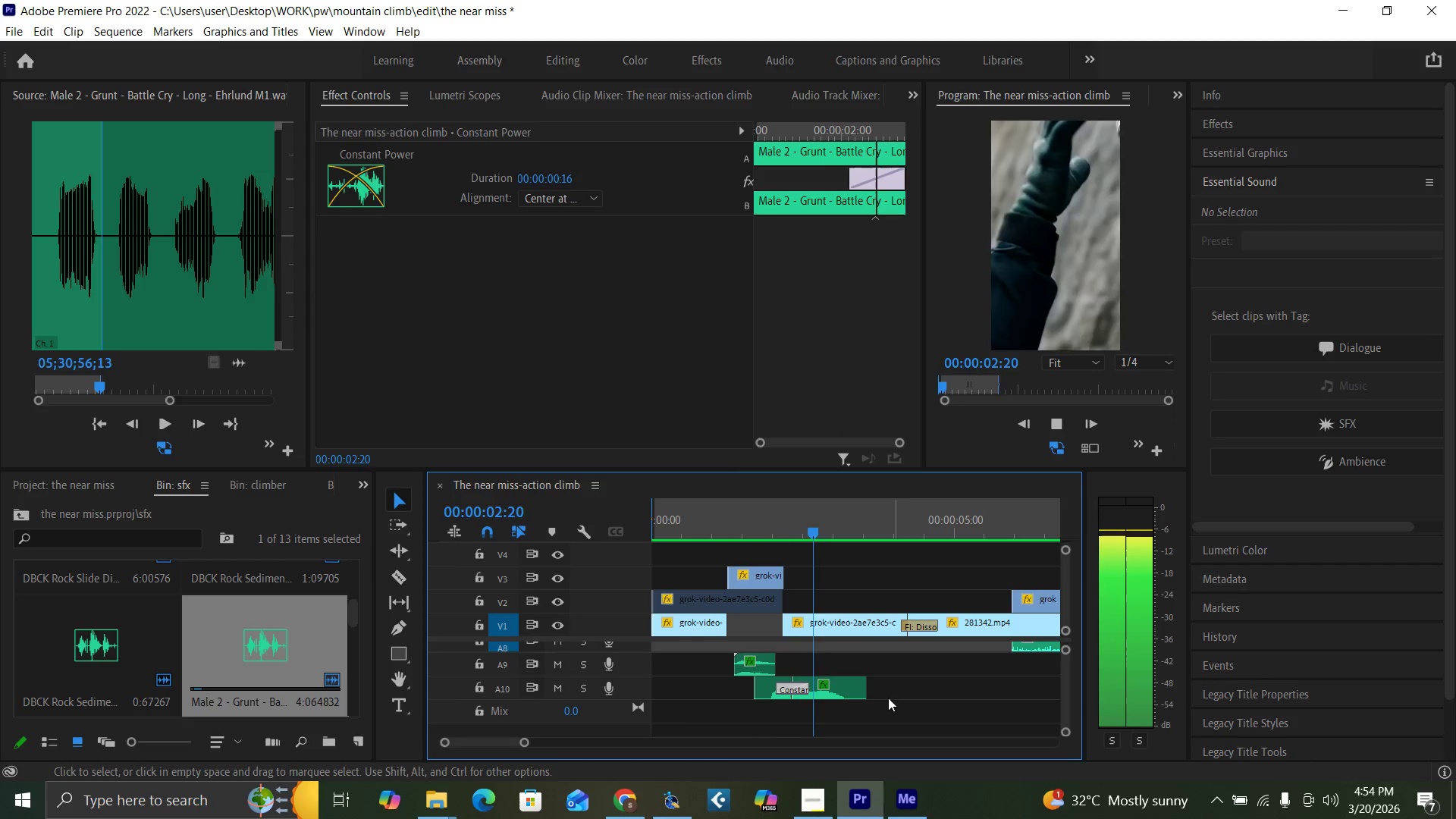 
key(Space)
 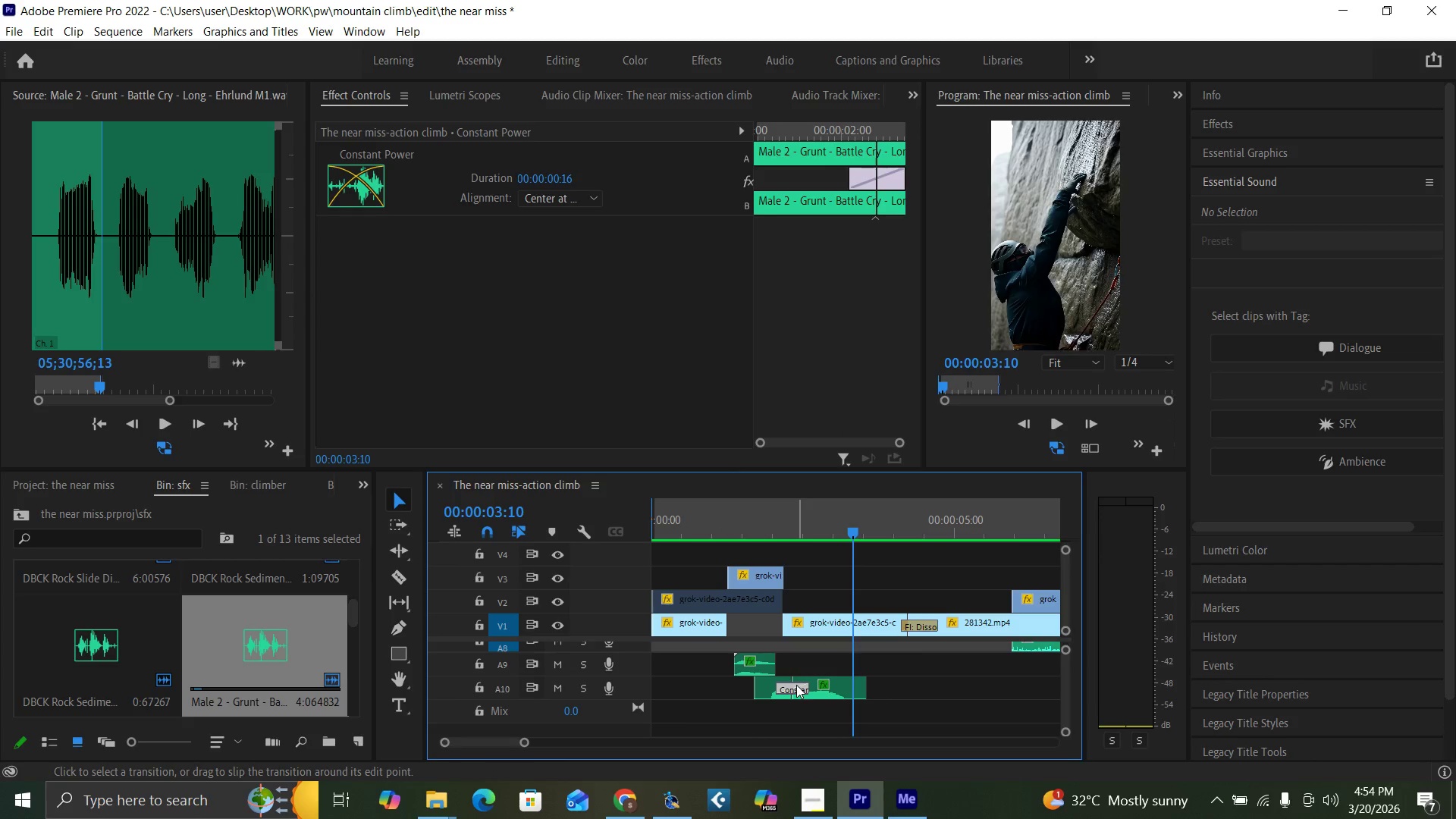 
left_click_drag(start_coordinate=[795, 686], to_coordinate=[806, 686])
 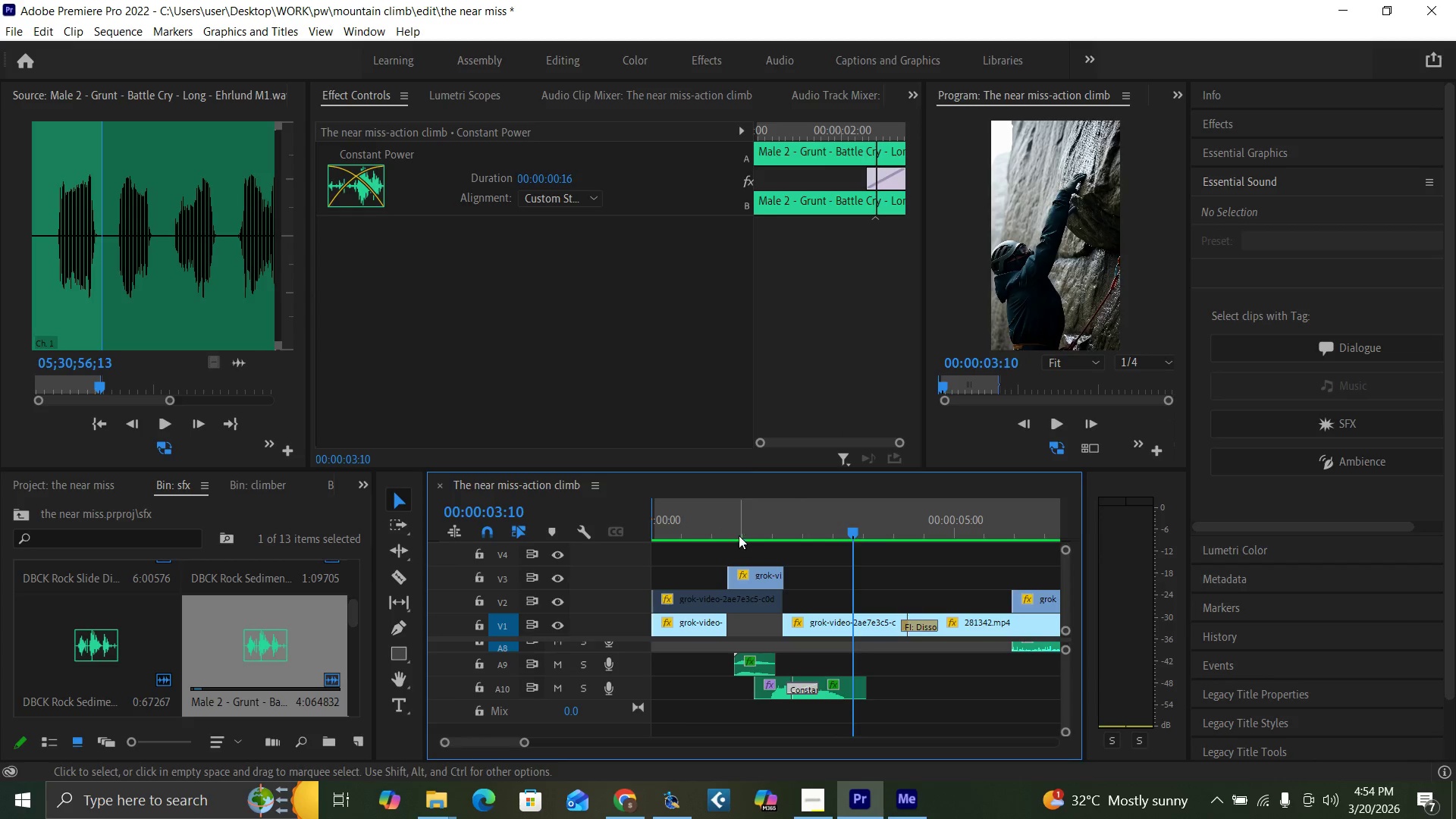 
key(Space)
 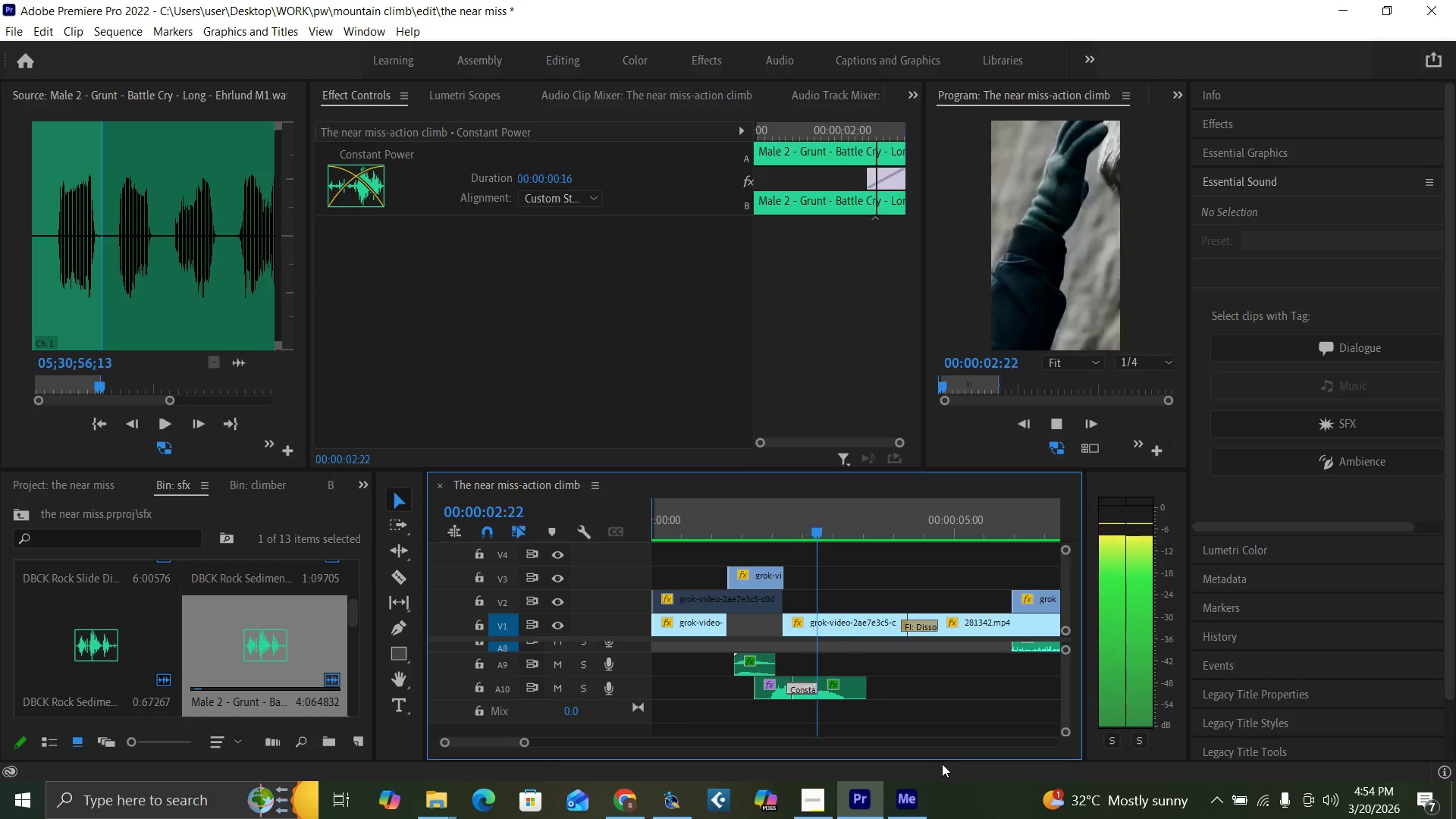 
key(Space)
 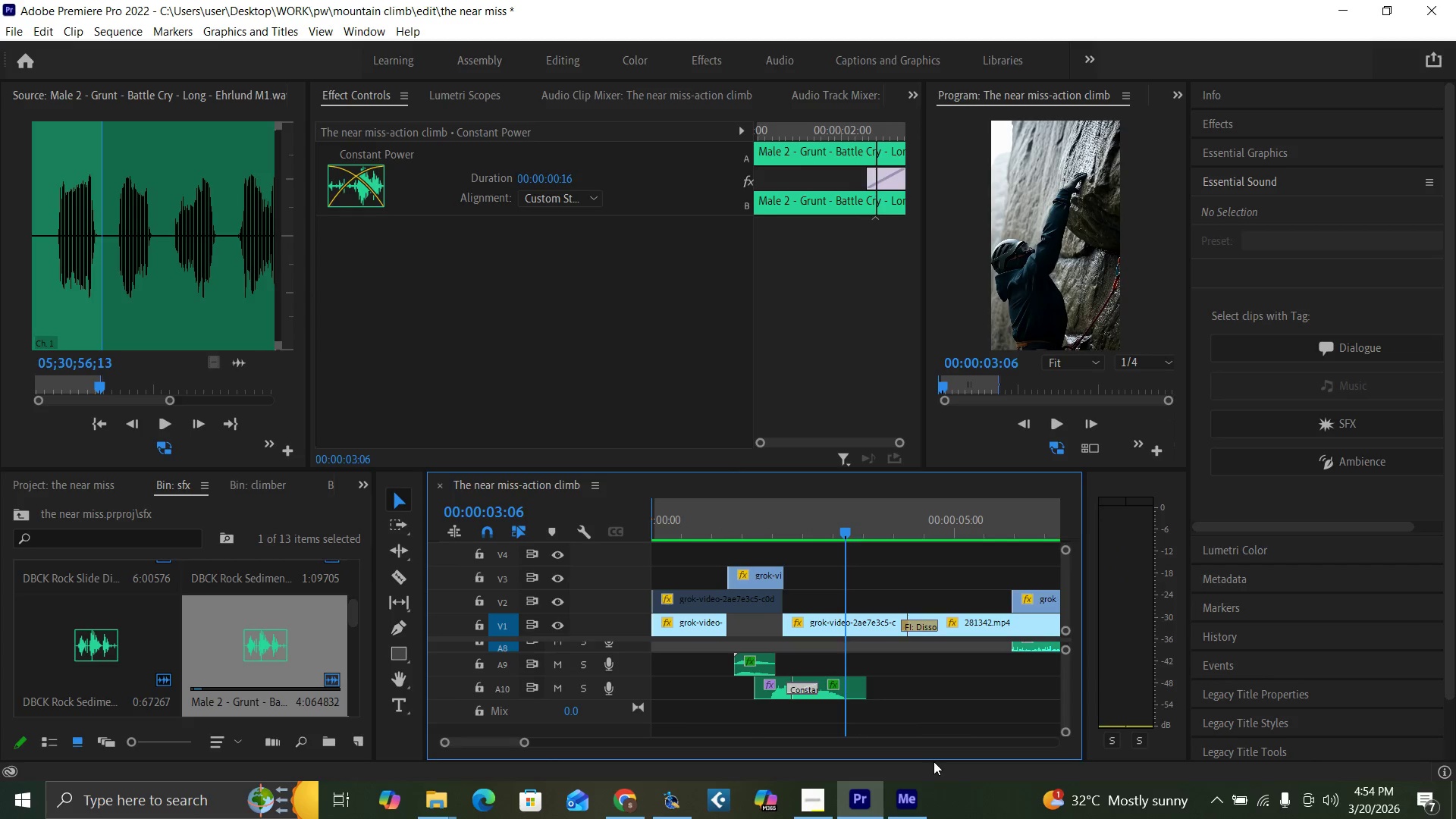 
key(Control+Z)
 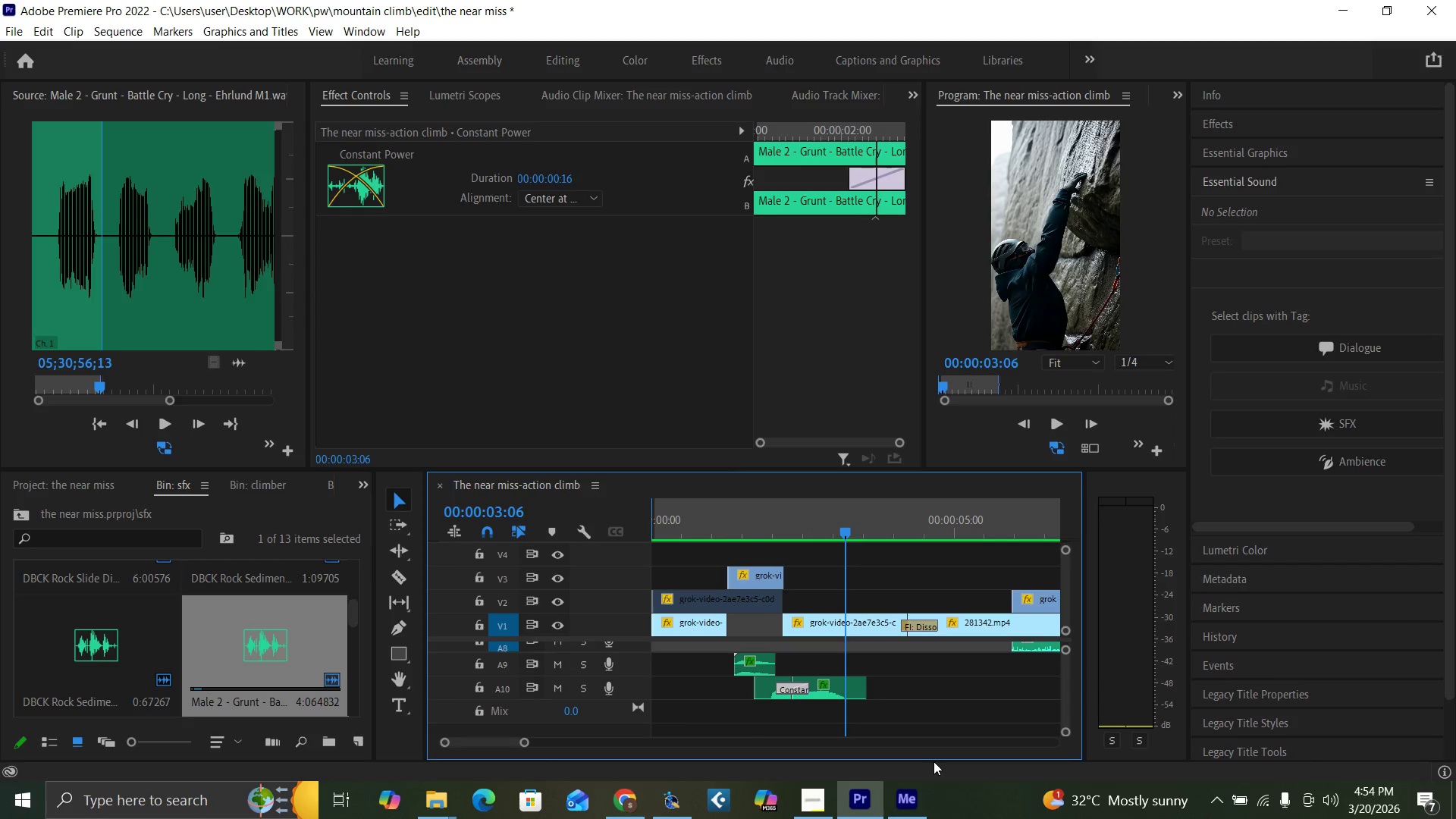 
key(Control+Z)
 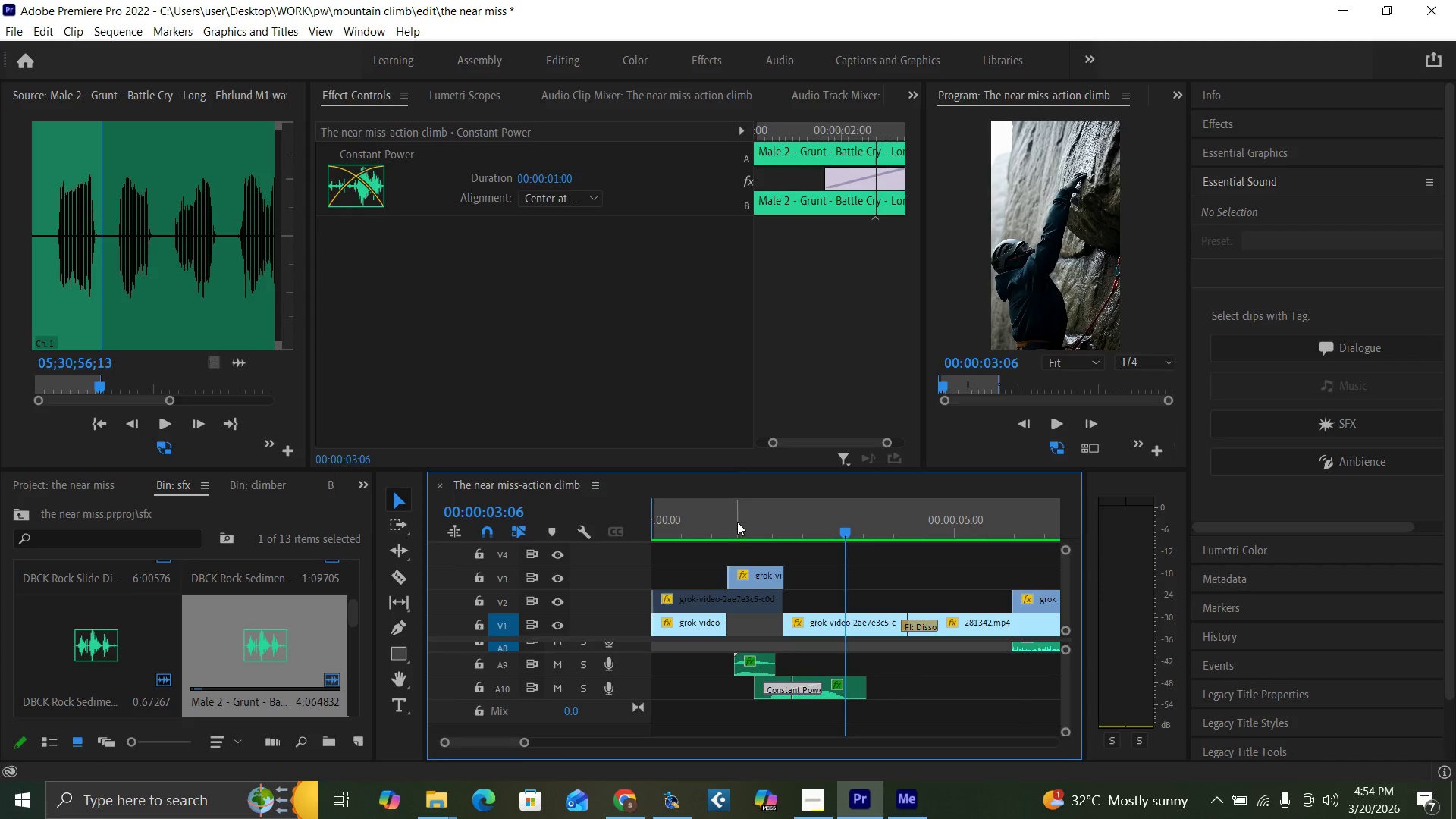 
key(Space)
 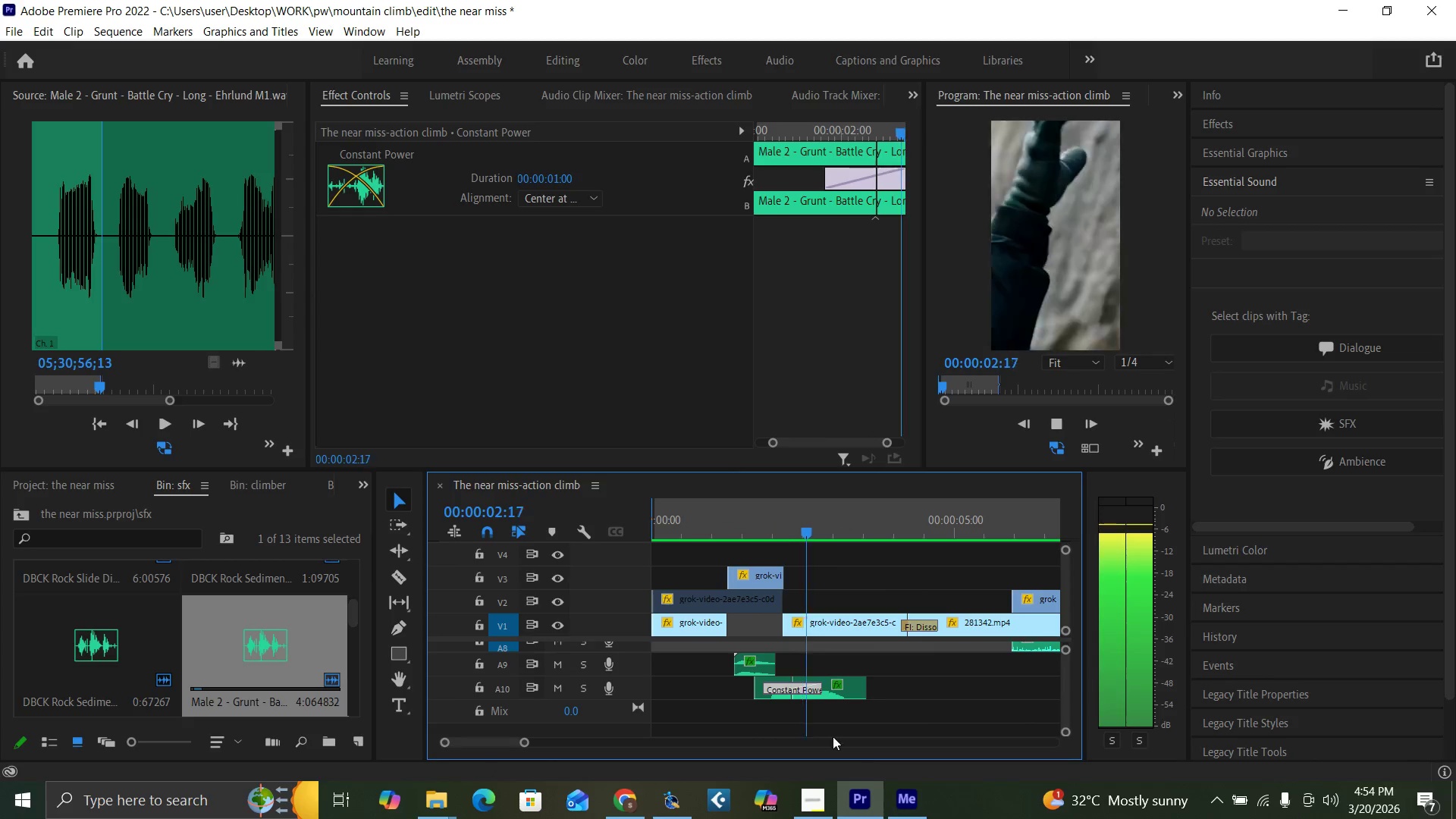 
left_click([733, 515])
 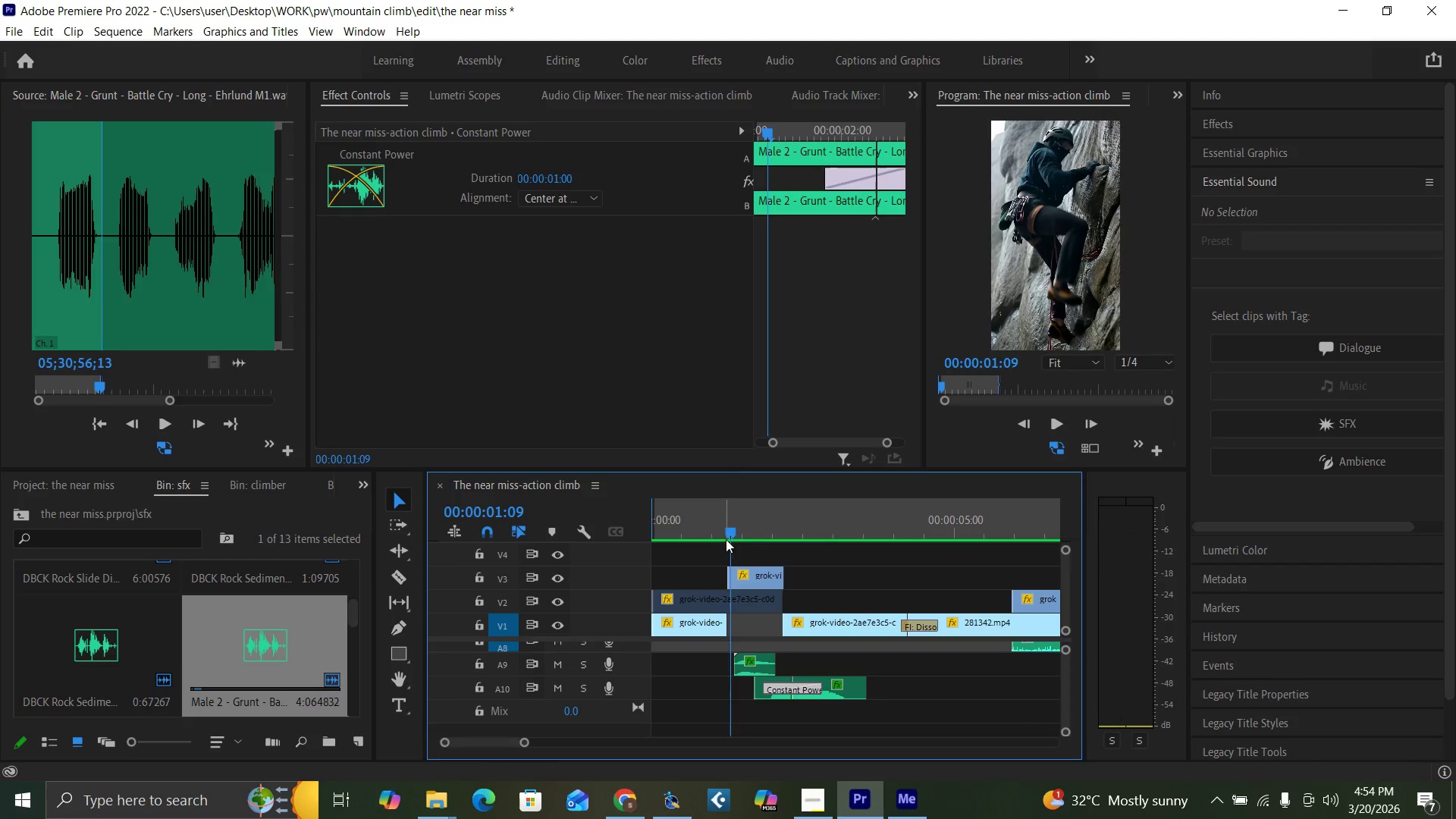 
key(Space)
 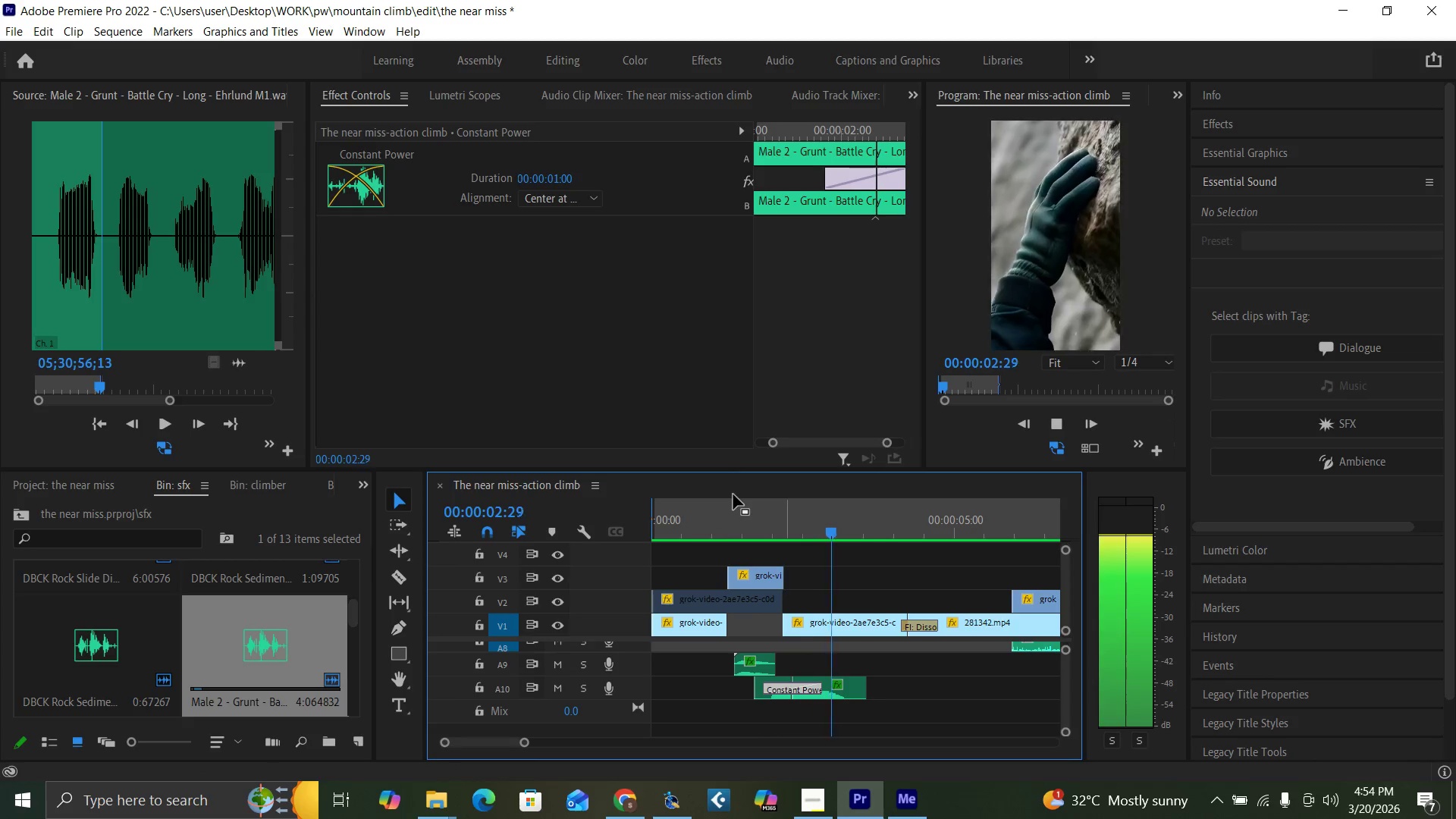 
key(Space)
 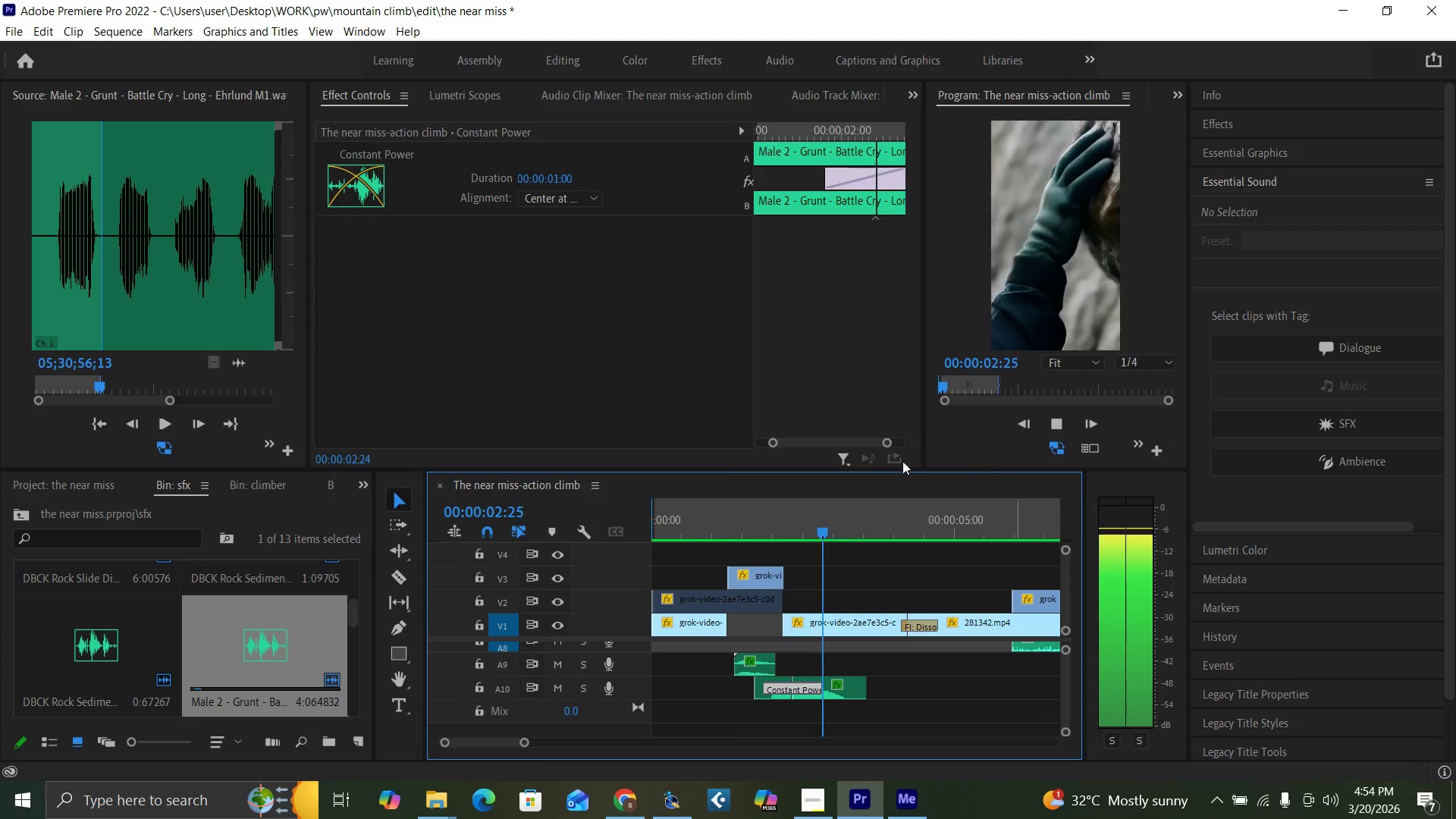 
left_click([713, 537])
 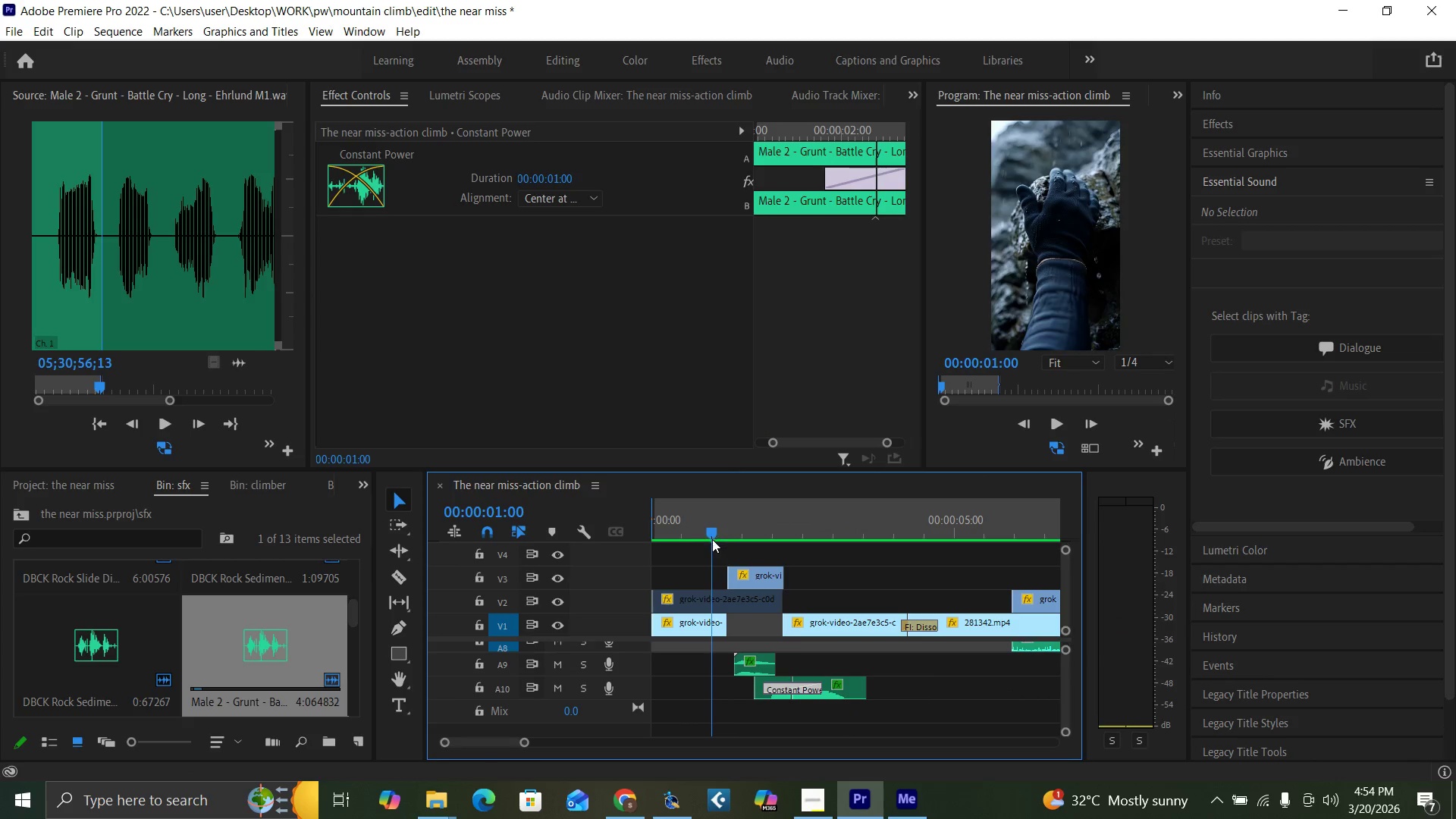 
key(Space)
 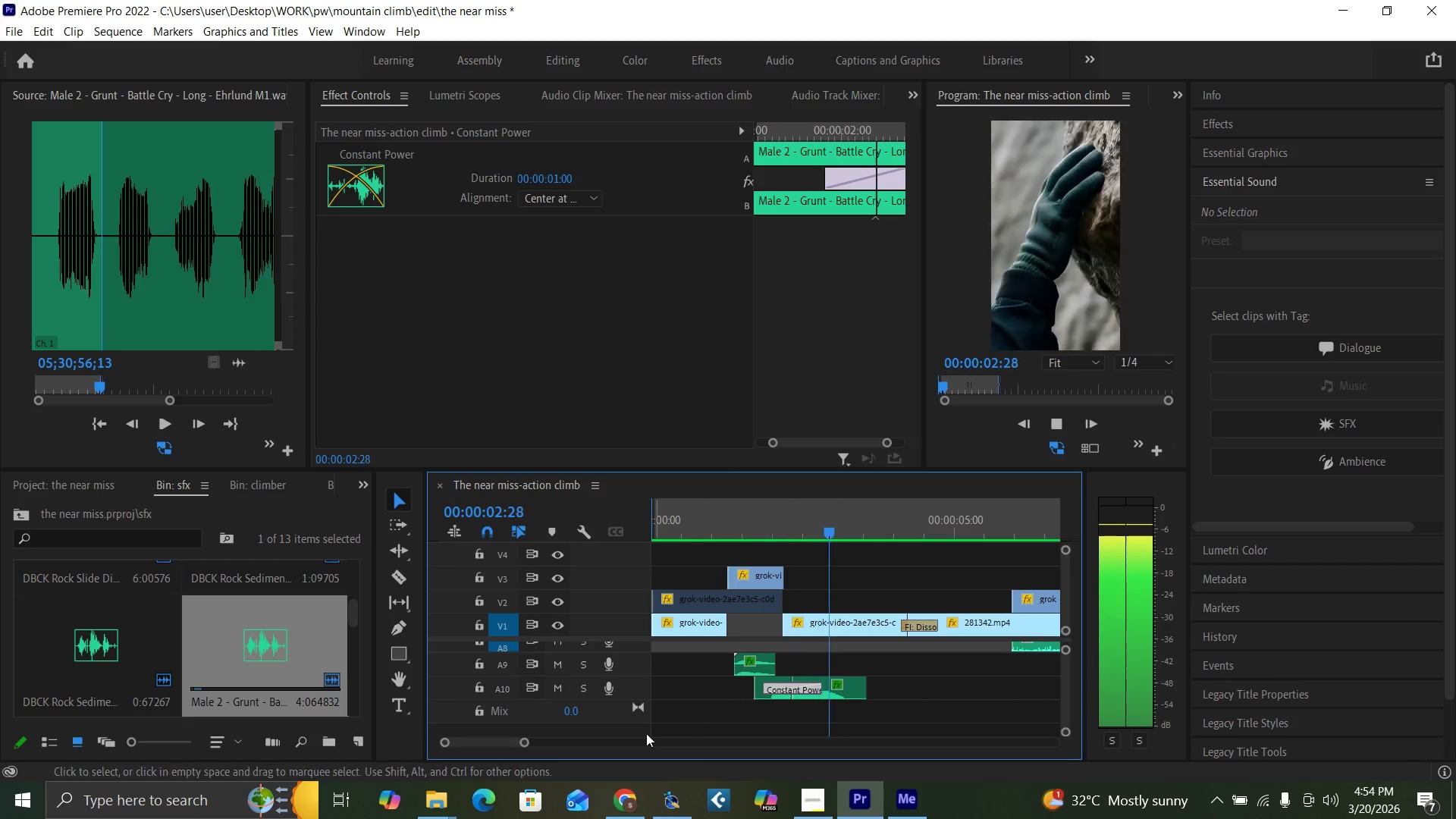 
key(Space)
 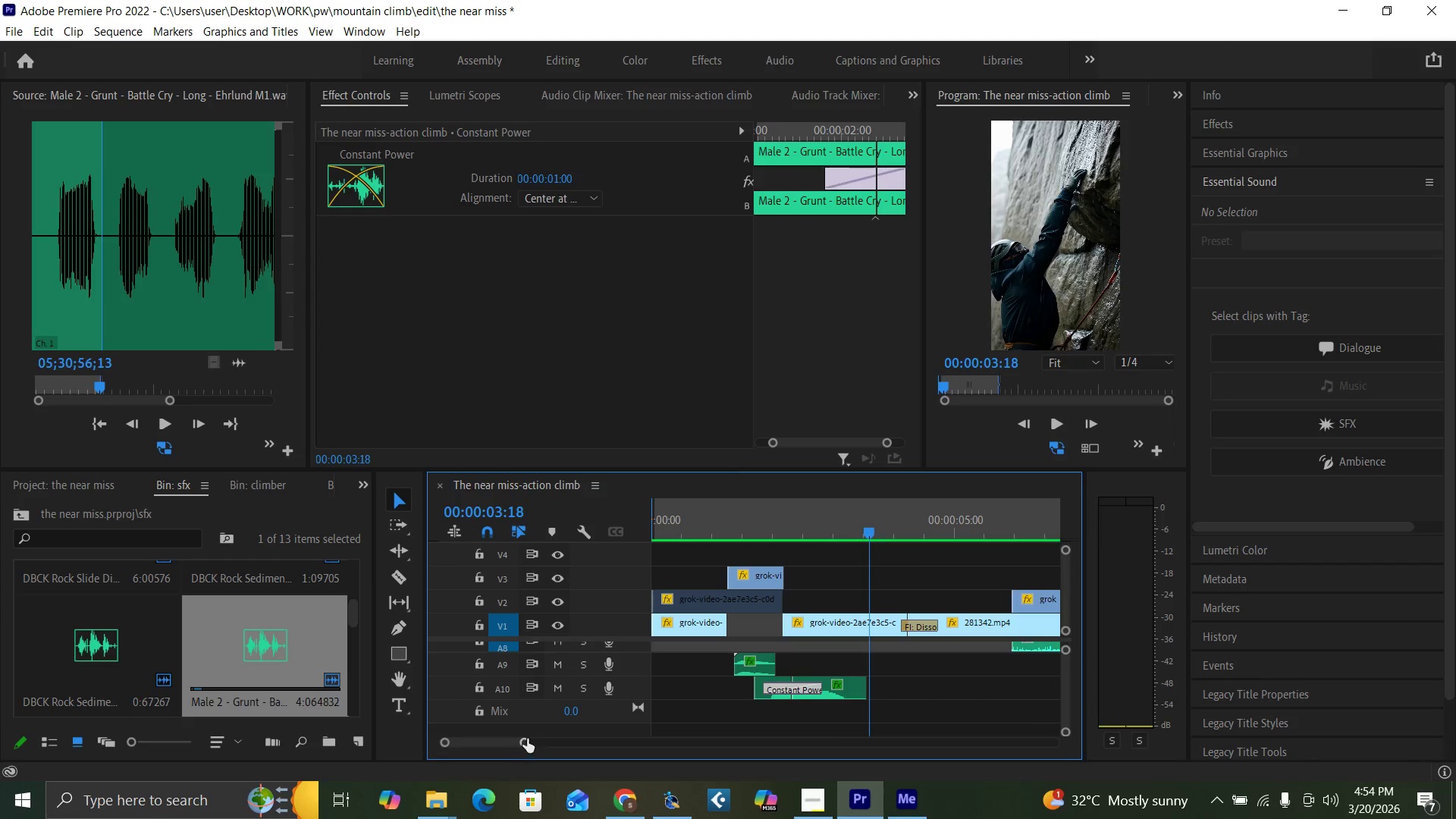 
left_click_drag(start_coordinate=[527, 739], to_coordinate=[557, 751])
 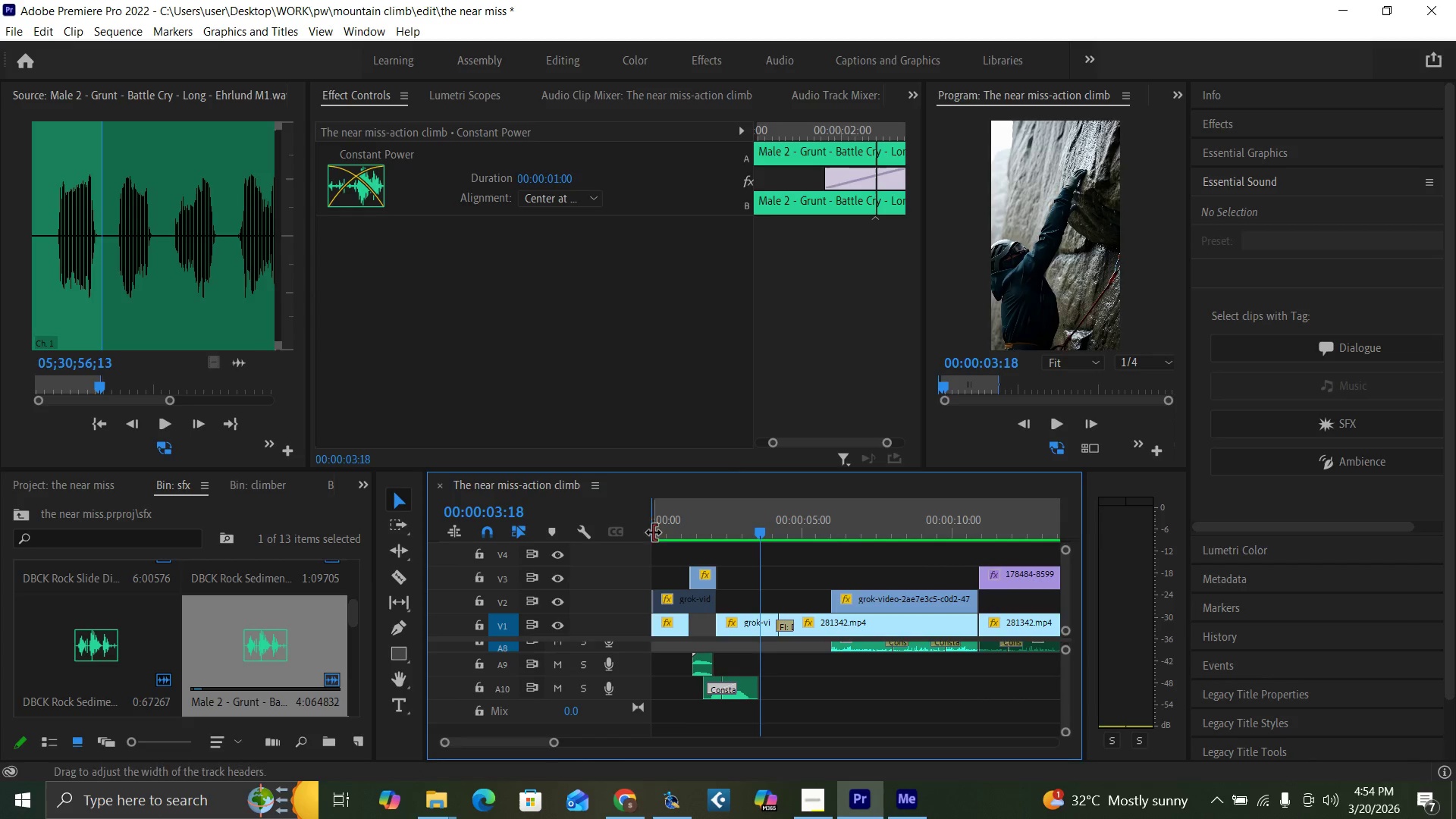 
left_click_drag(start_coordinate=[657, 529], to_coordinate=[649, 532])
 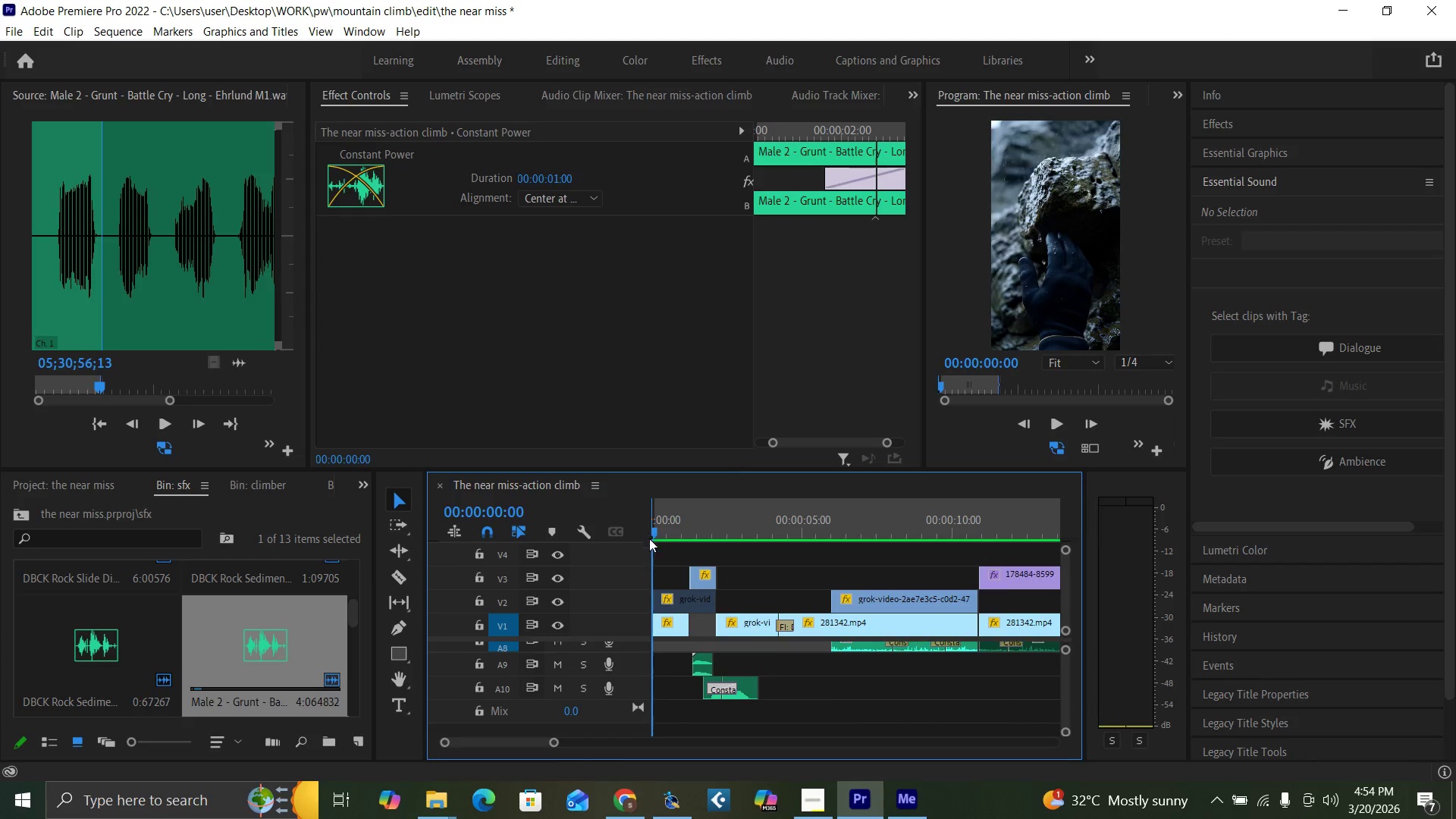 
key(Space)
 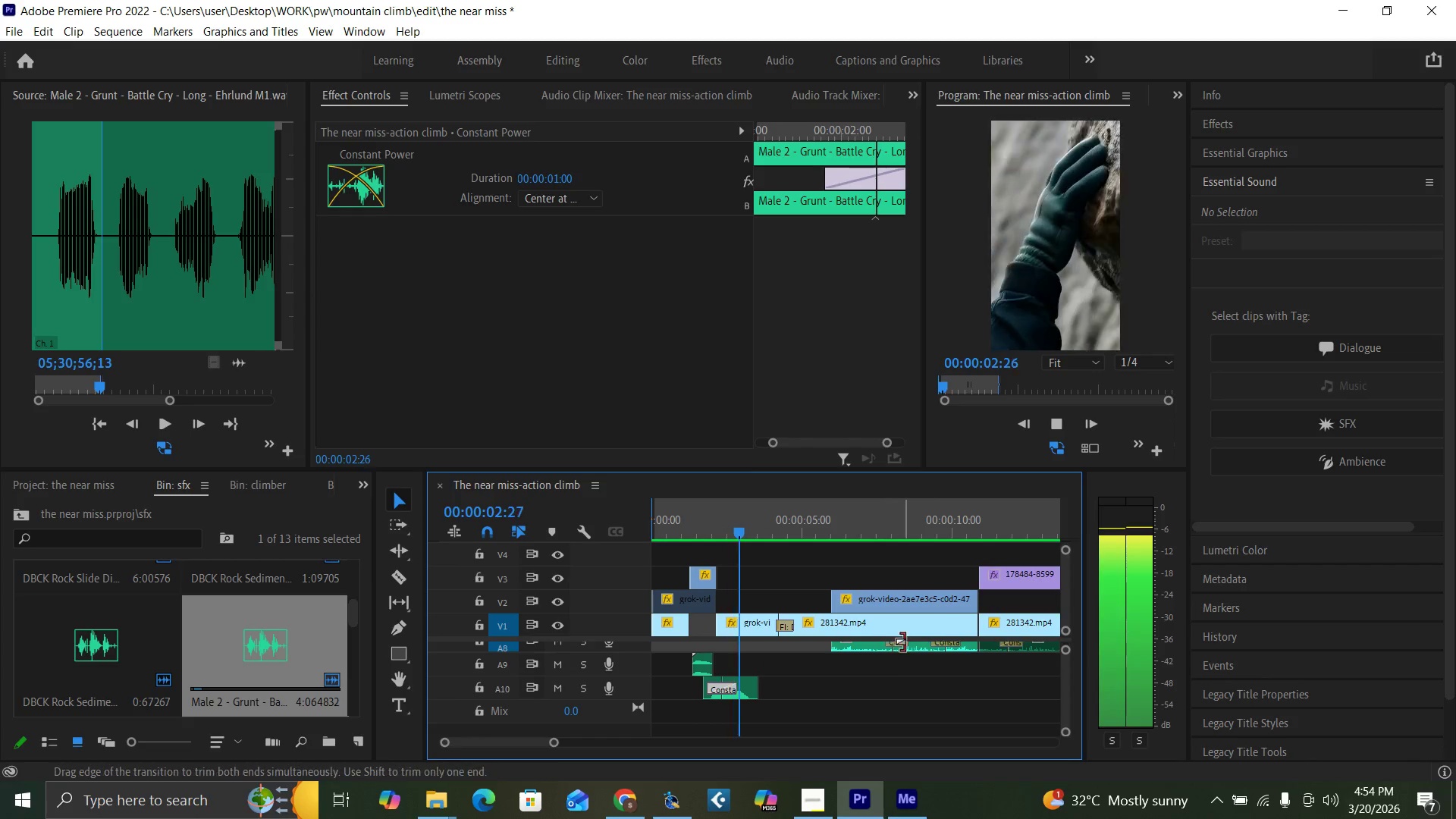 
key(Space)
 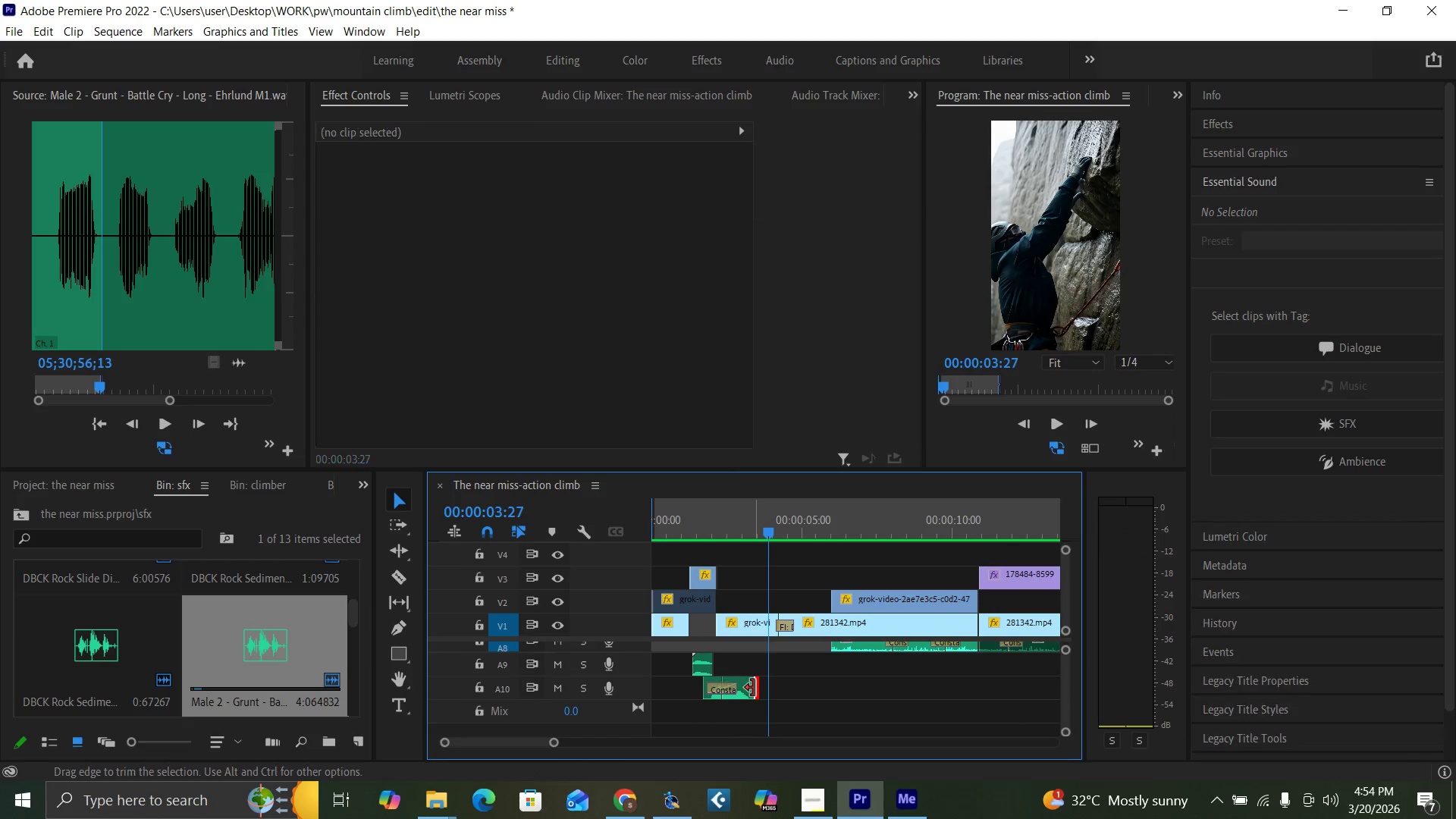 
double_click([746, 685])
 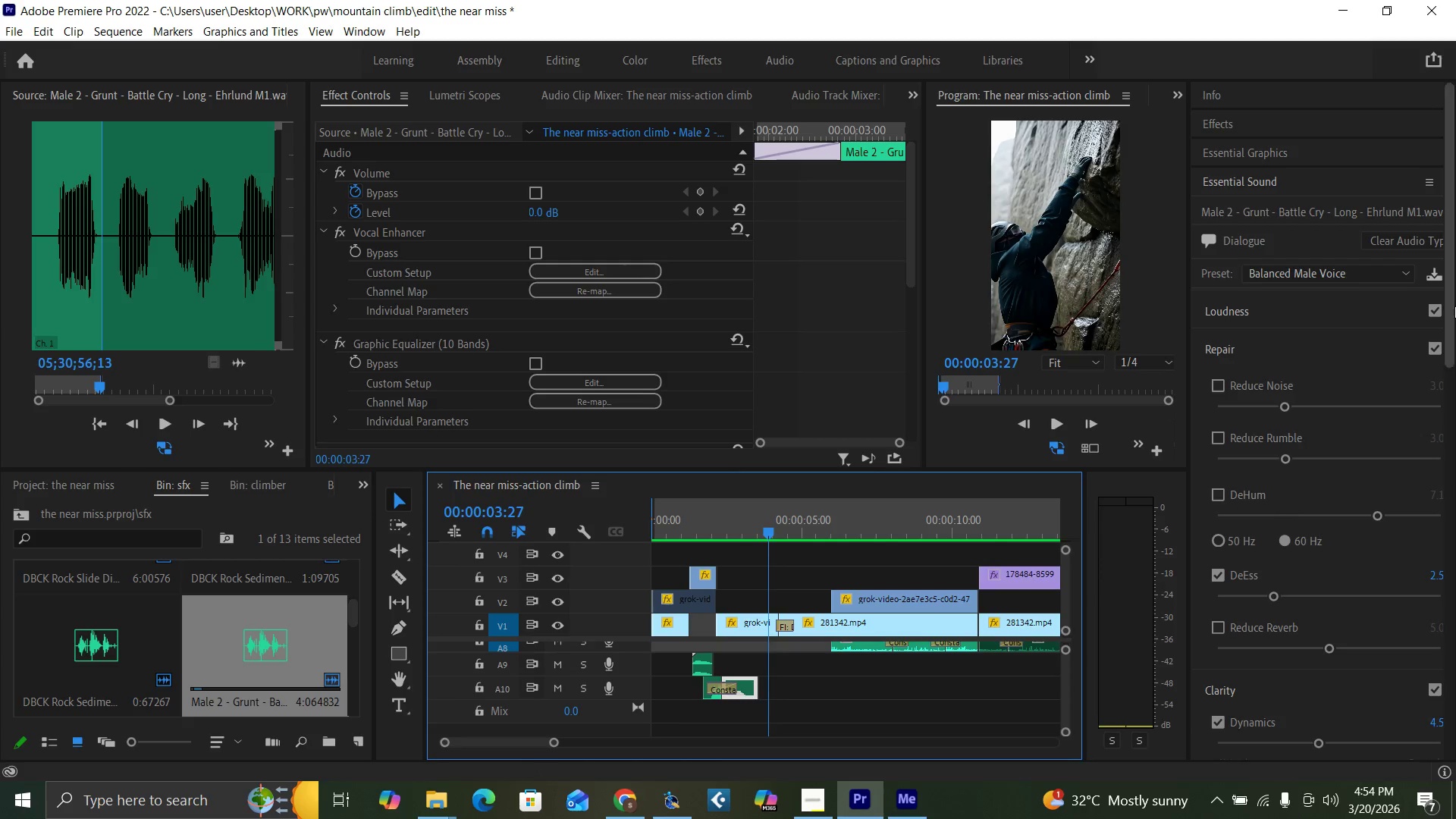 
left_click_drag(start_coordinate=[1451, 315], to_coordinate=[1439, 576])
 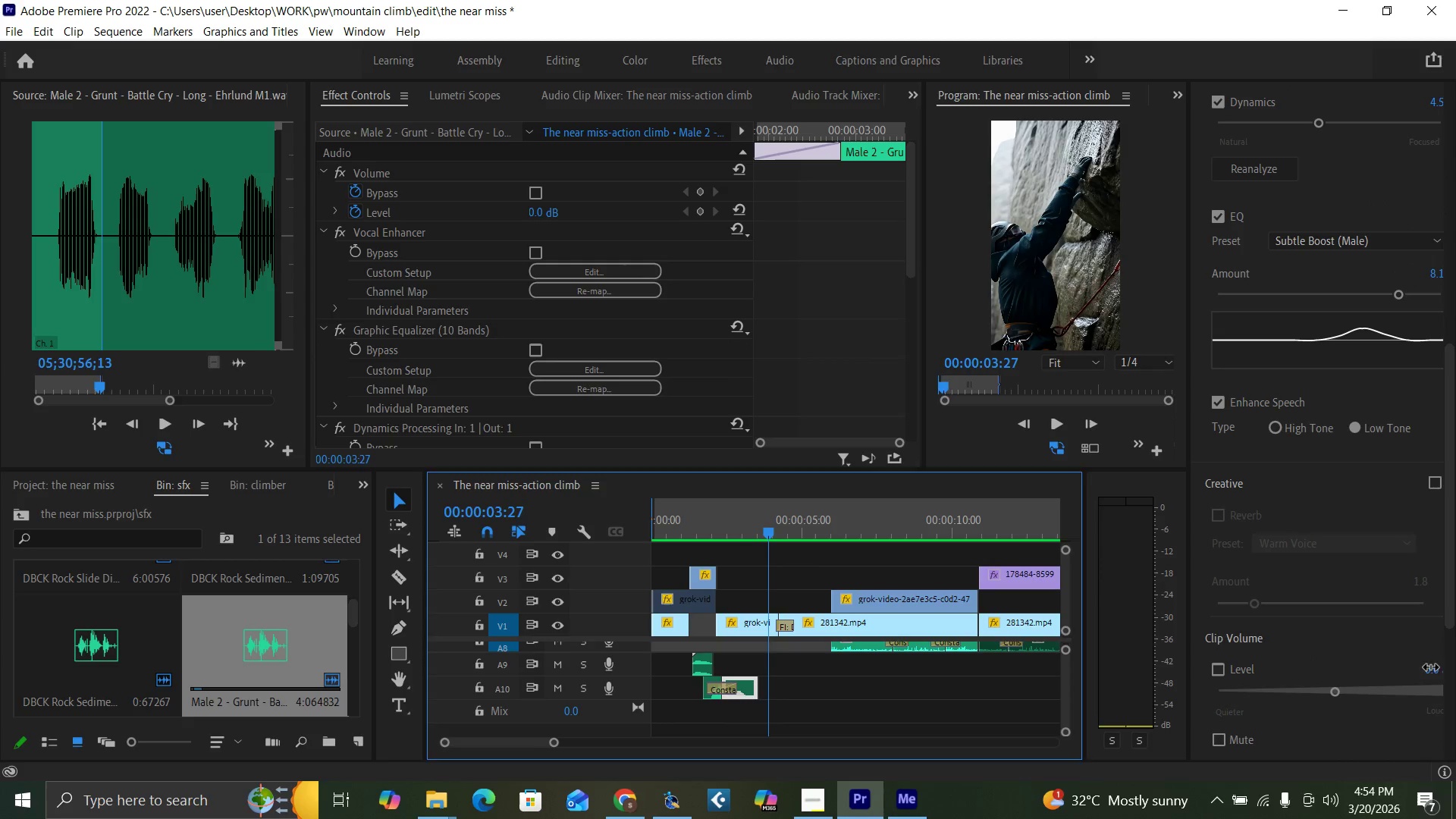 
key(Minus)
 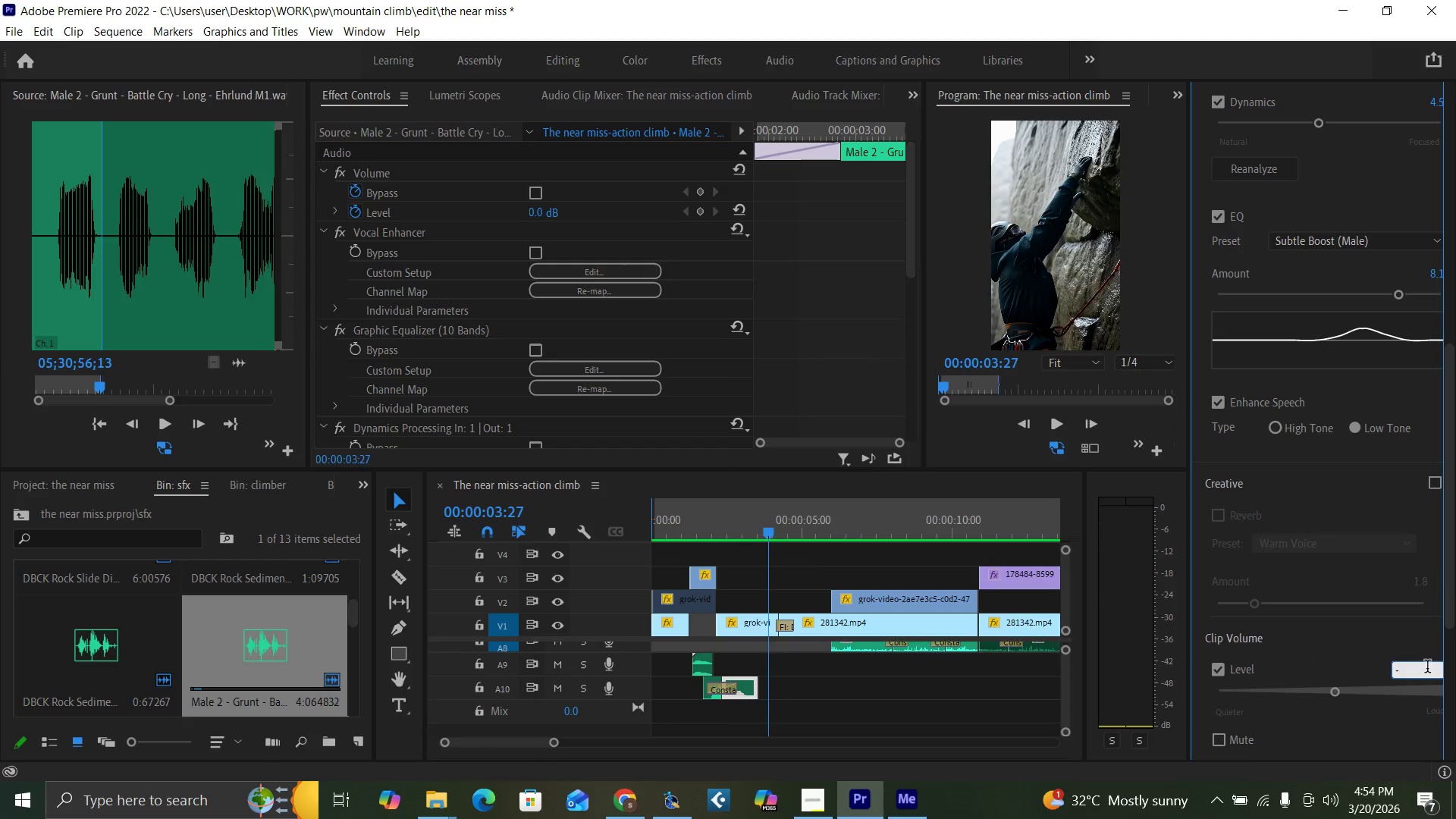 
key(3)
 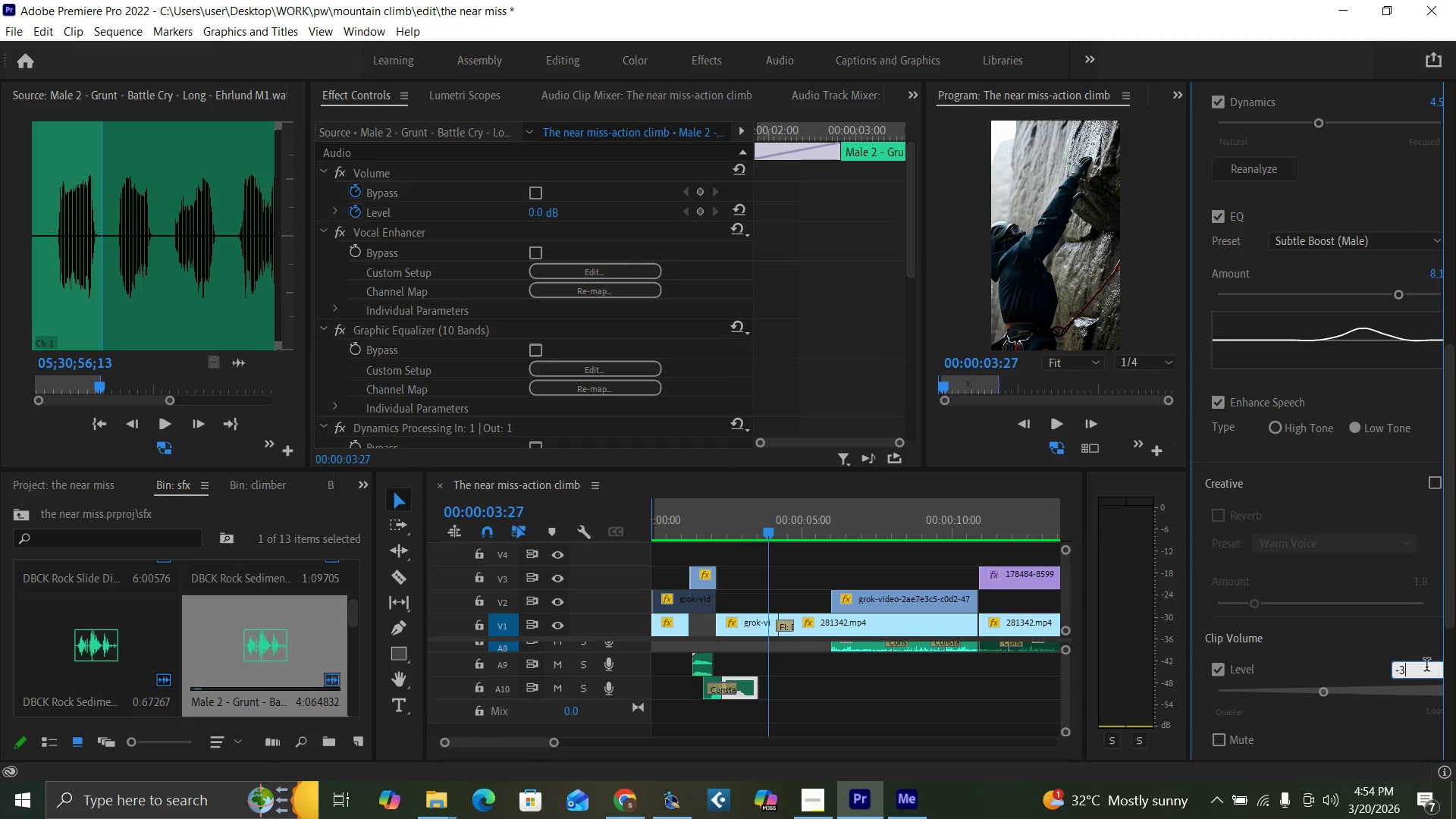 
key(Enter)
 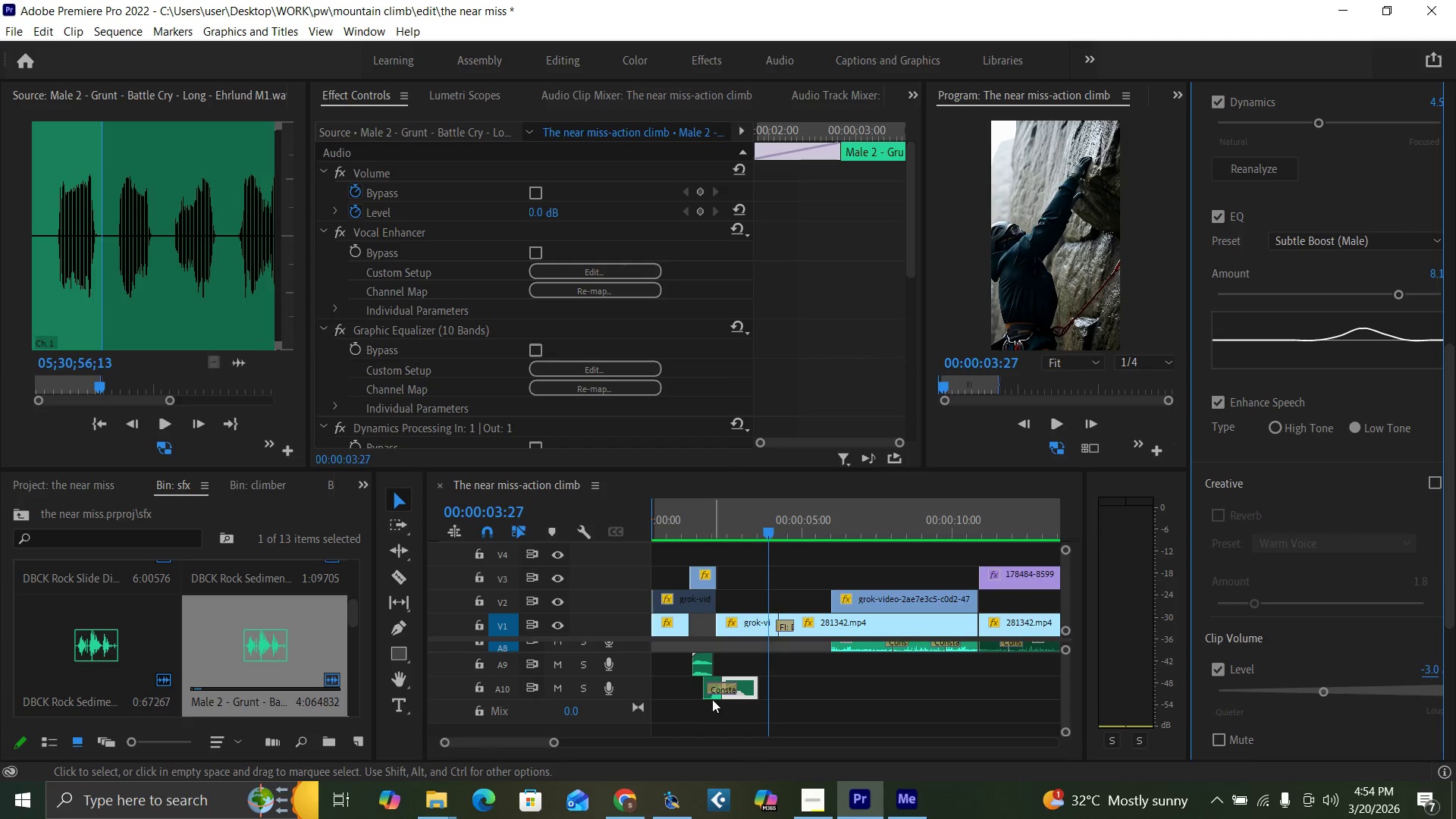 
left_click([710, 696])
 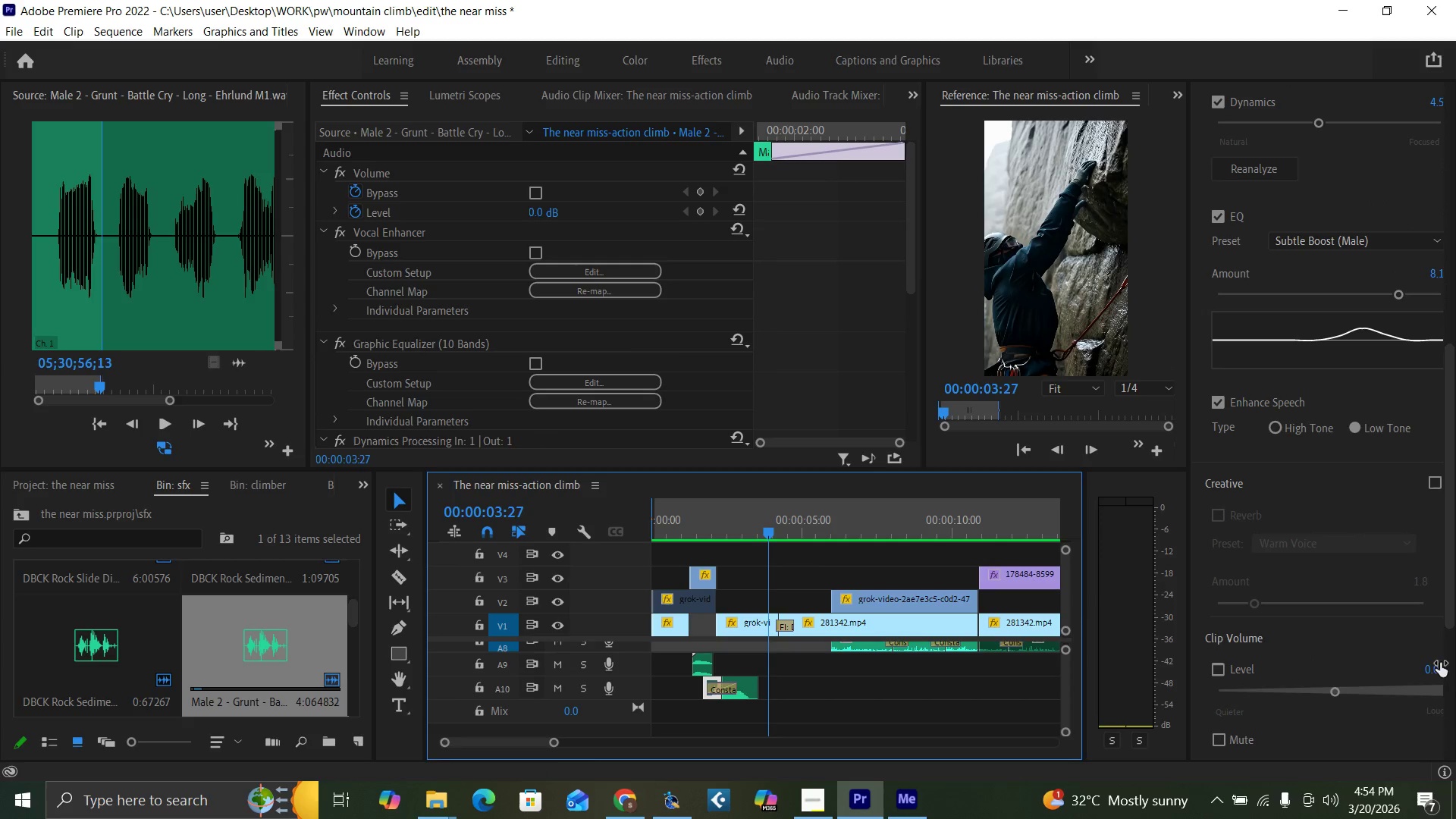 
left_click([1428, 669])
 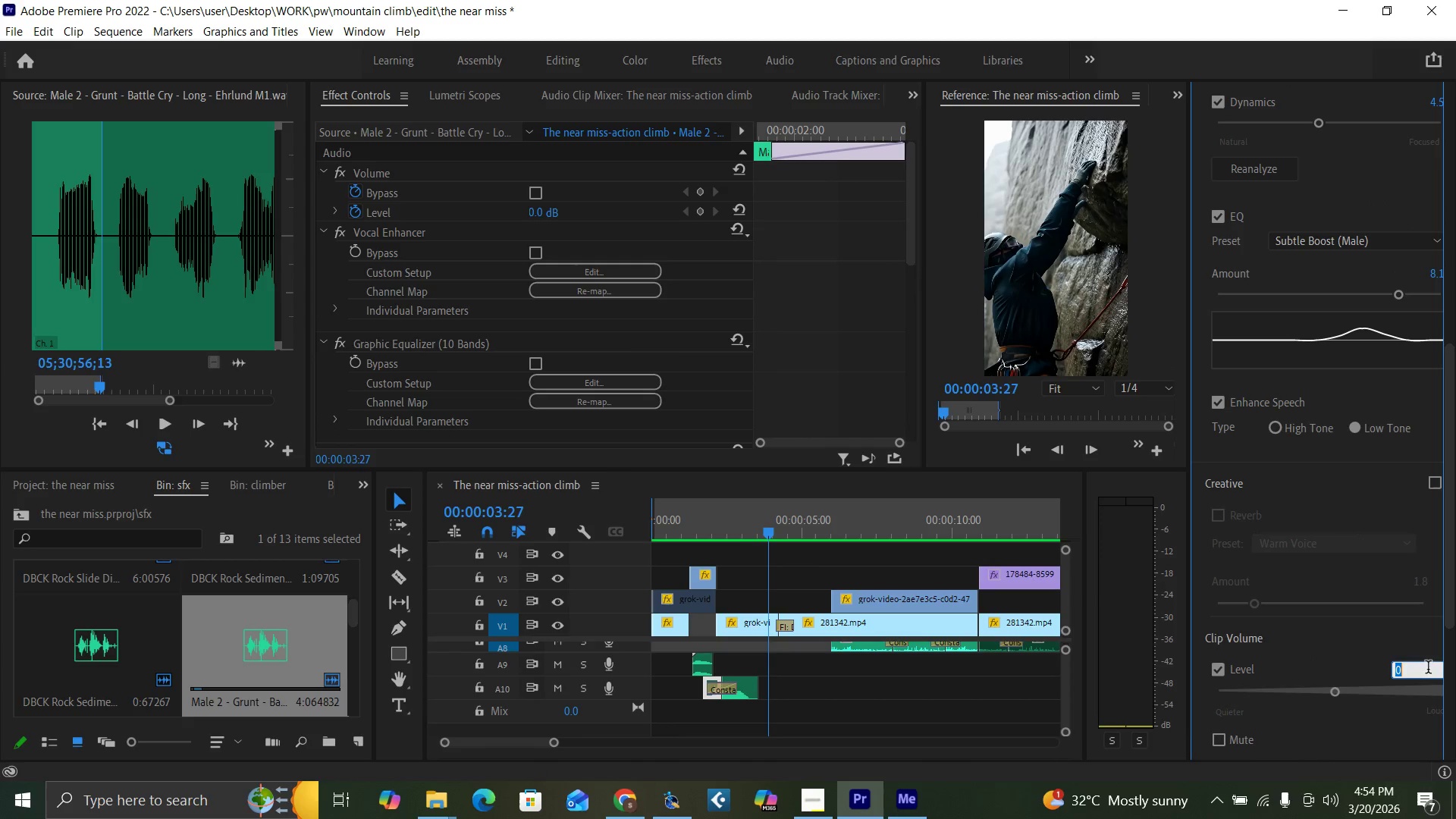 
key(Minus)
 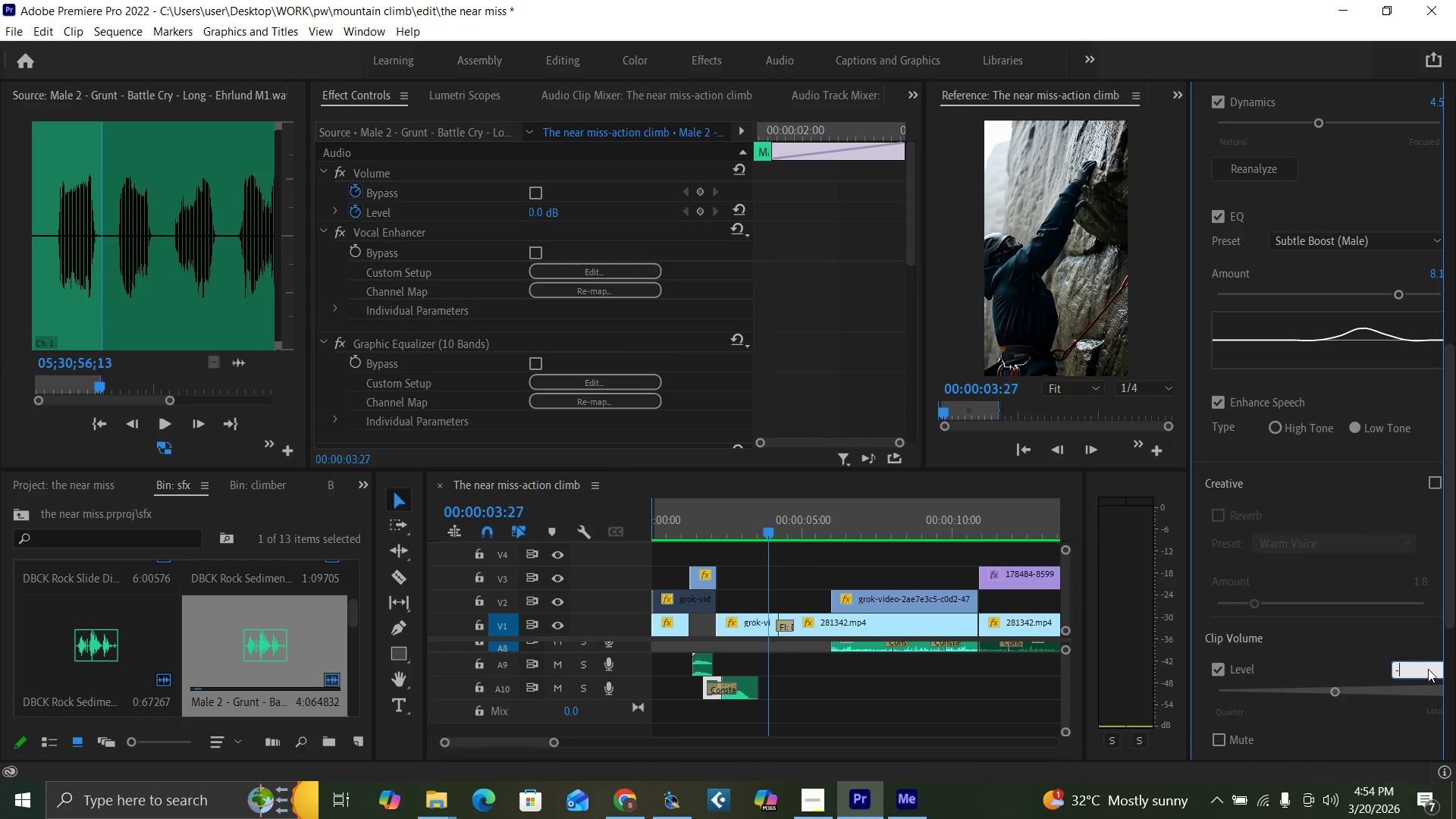 
key(3)
 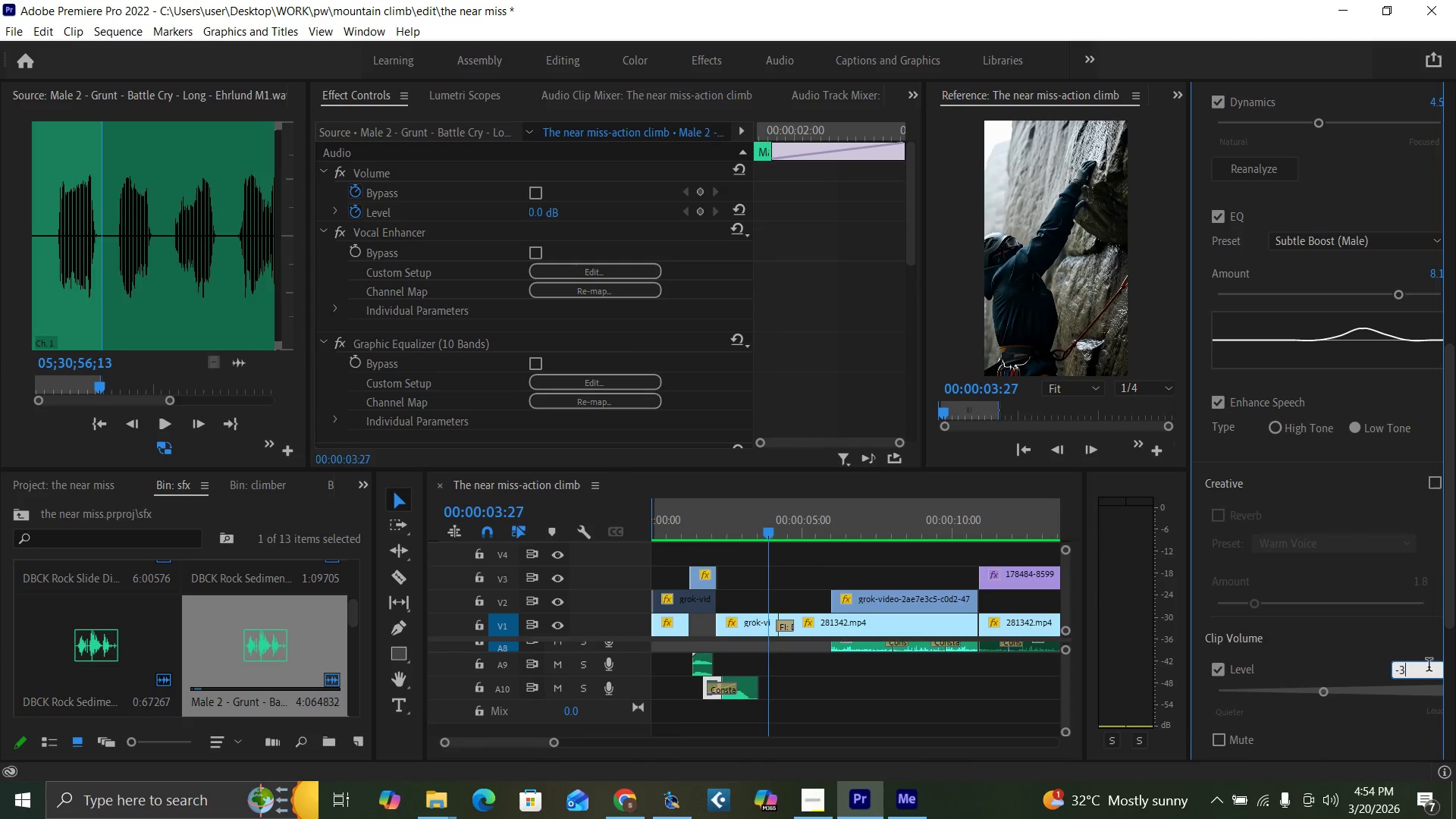 
key(Enter)
 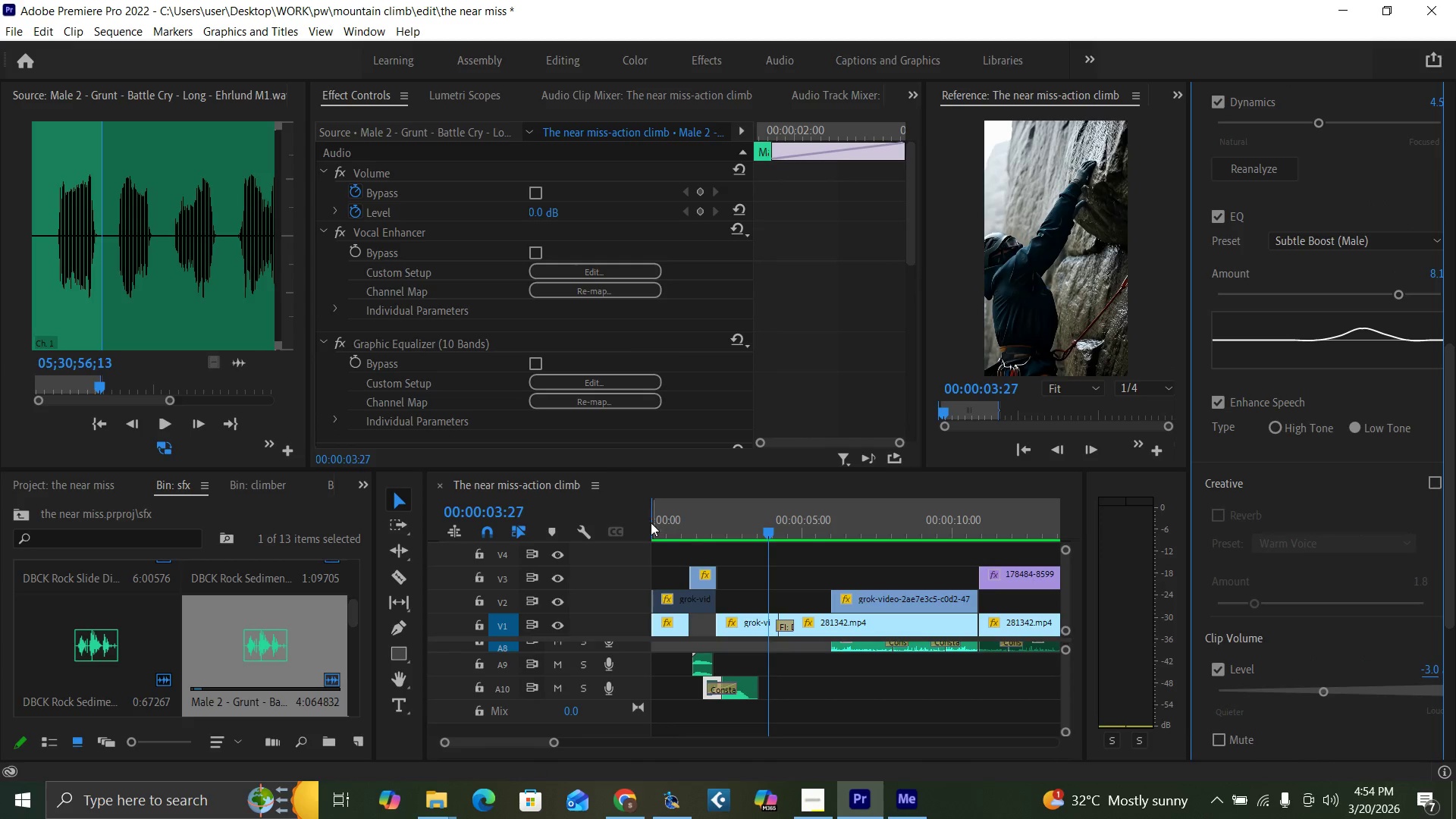 
left_click([682, 529])
 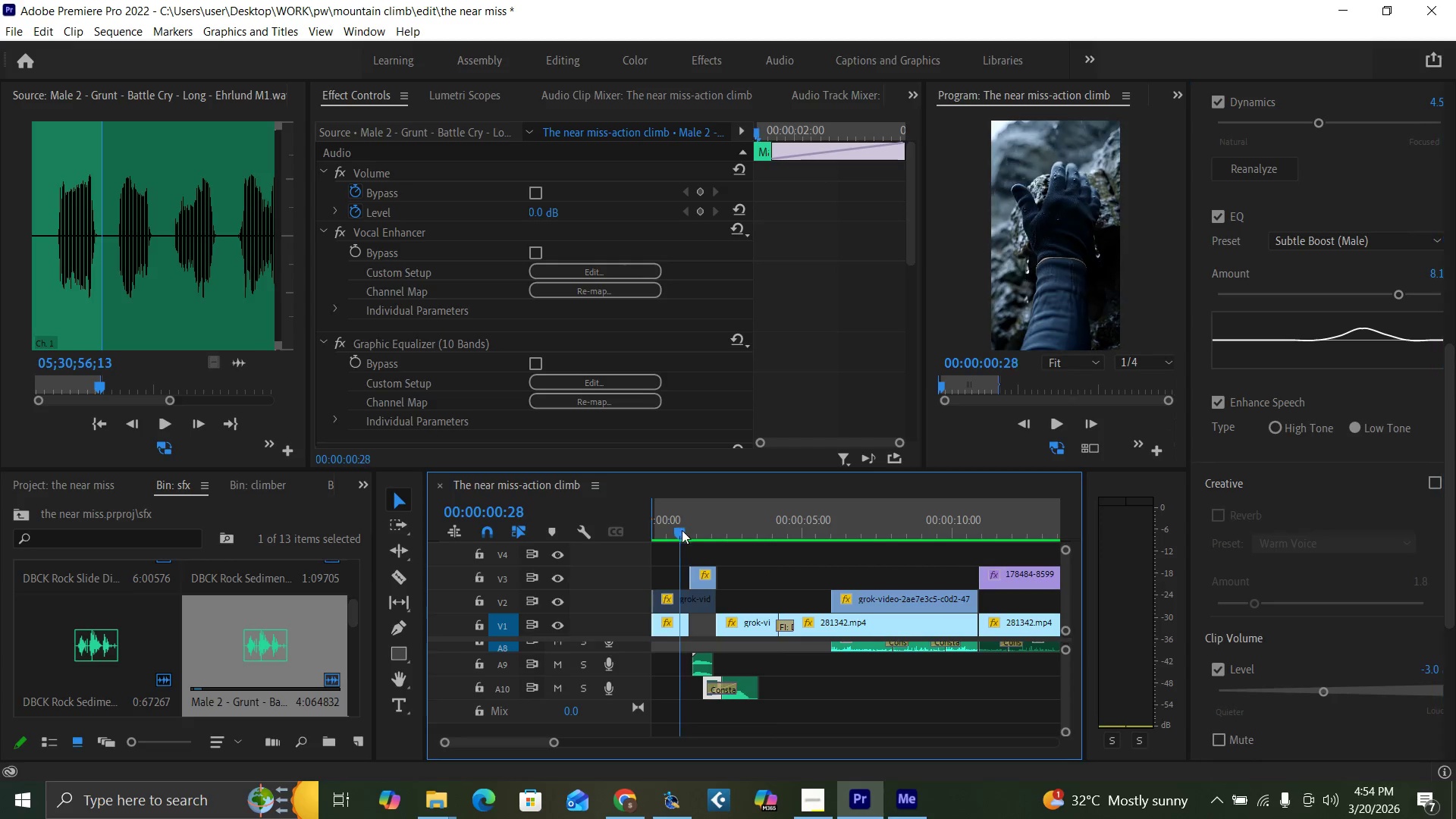 
key(Space)
 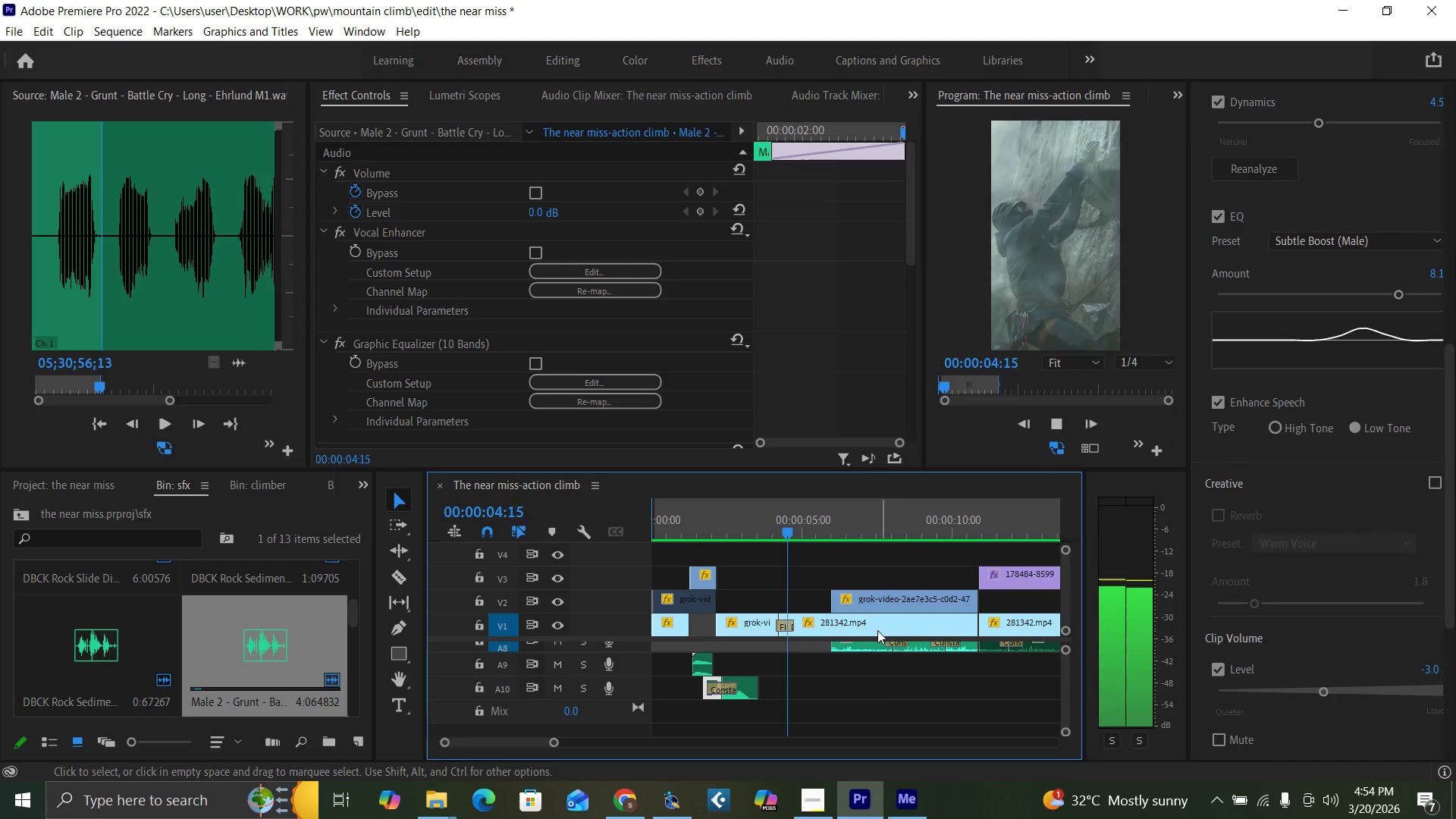 
wait(5.08)
 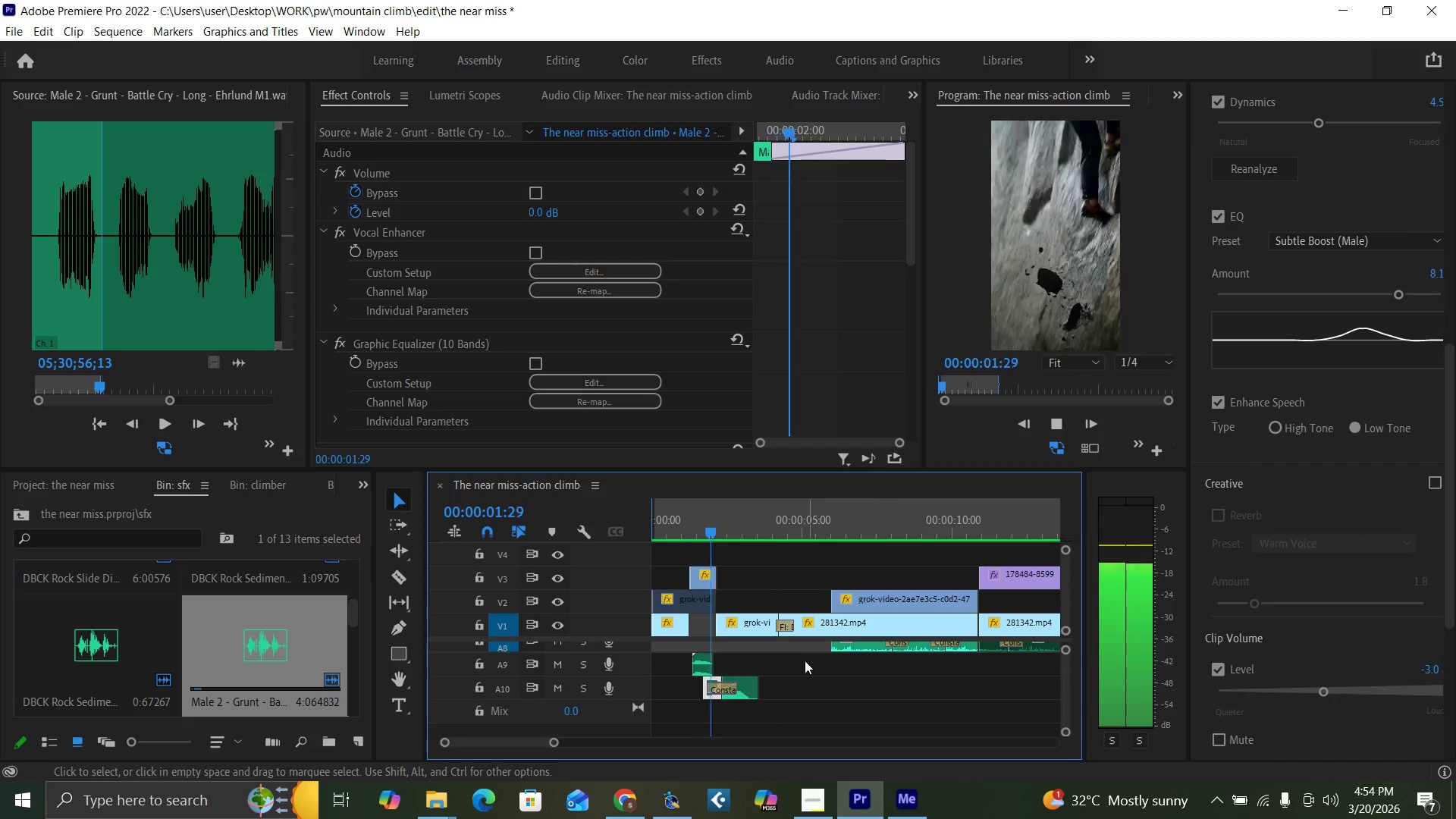 
key(Space)
 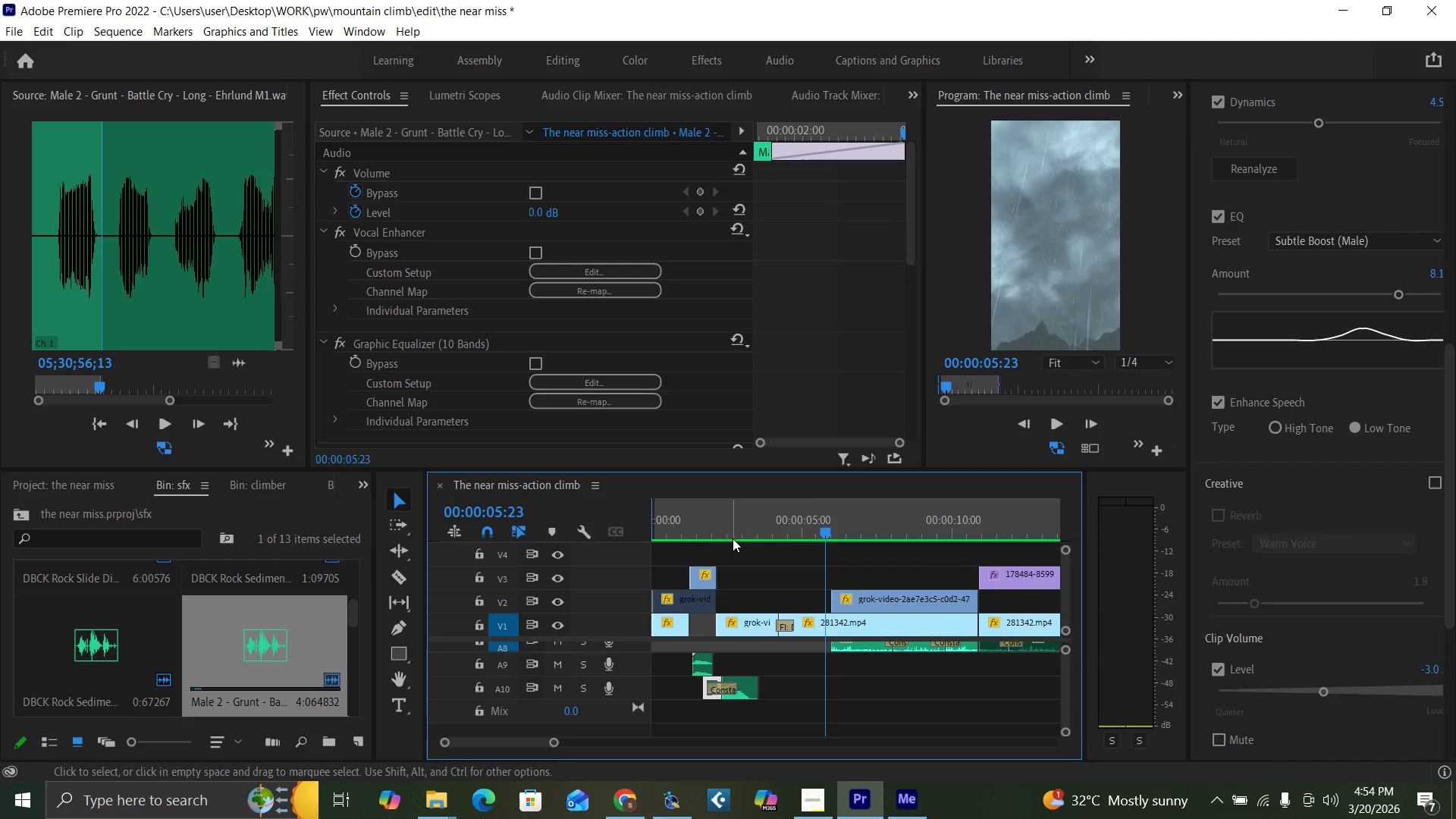 
key(Control+S)
 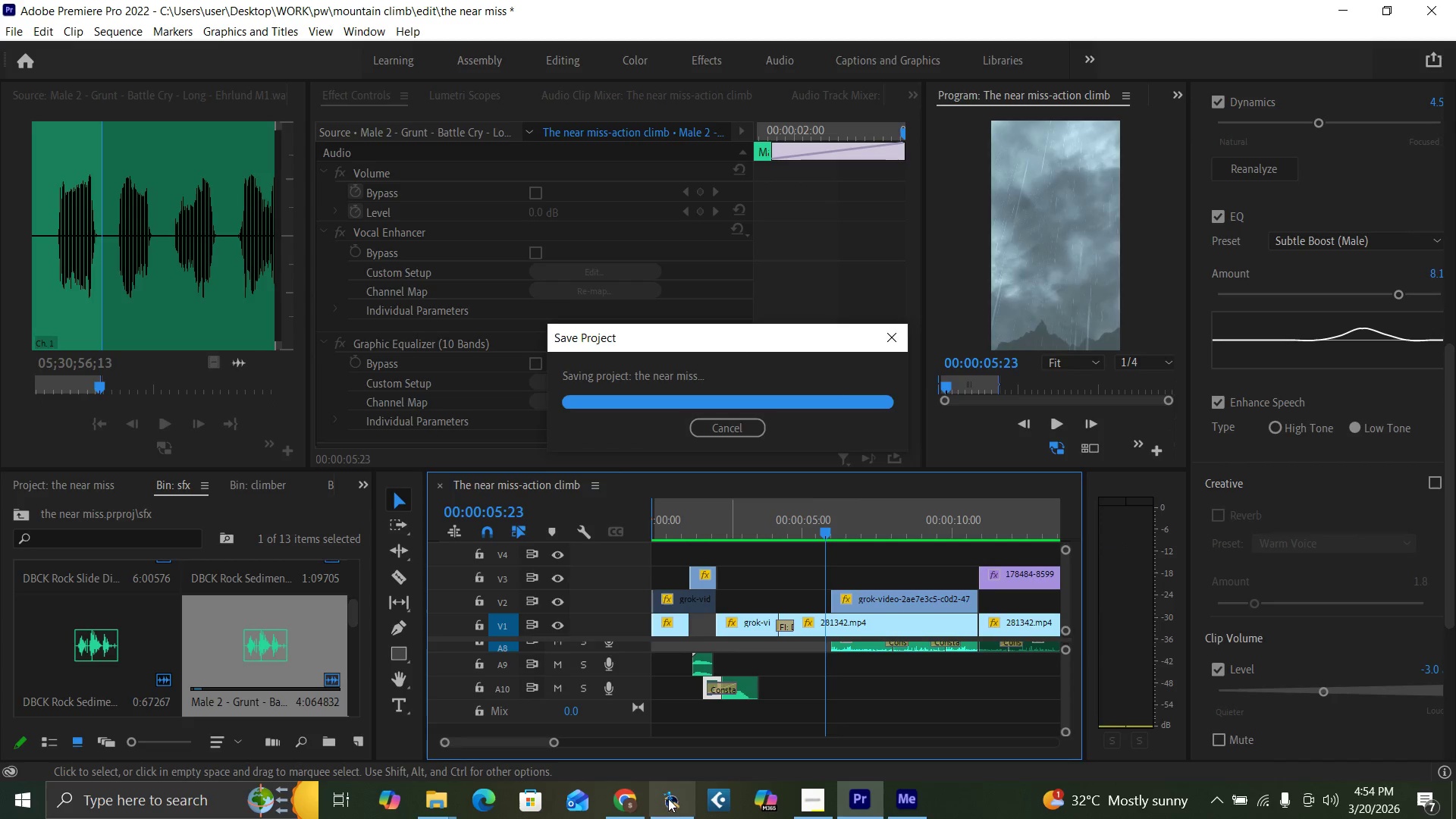 
left_click([674, 805])
 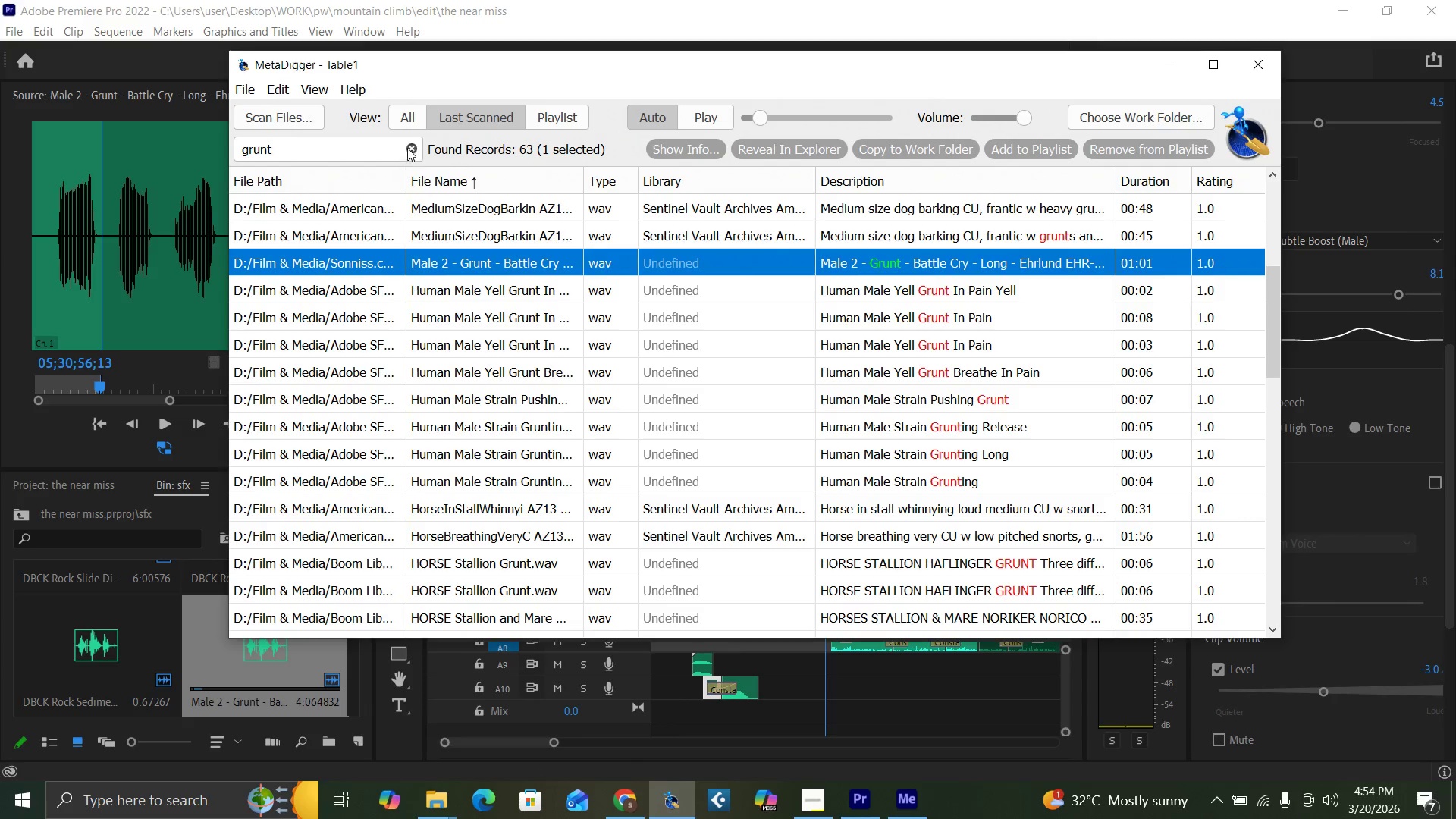 
double_click([394, 145])
 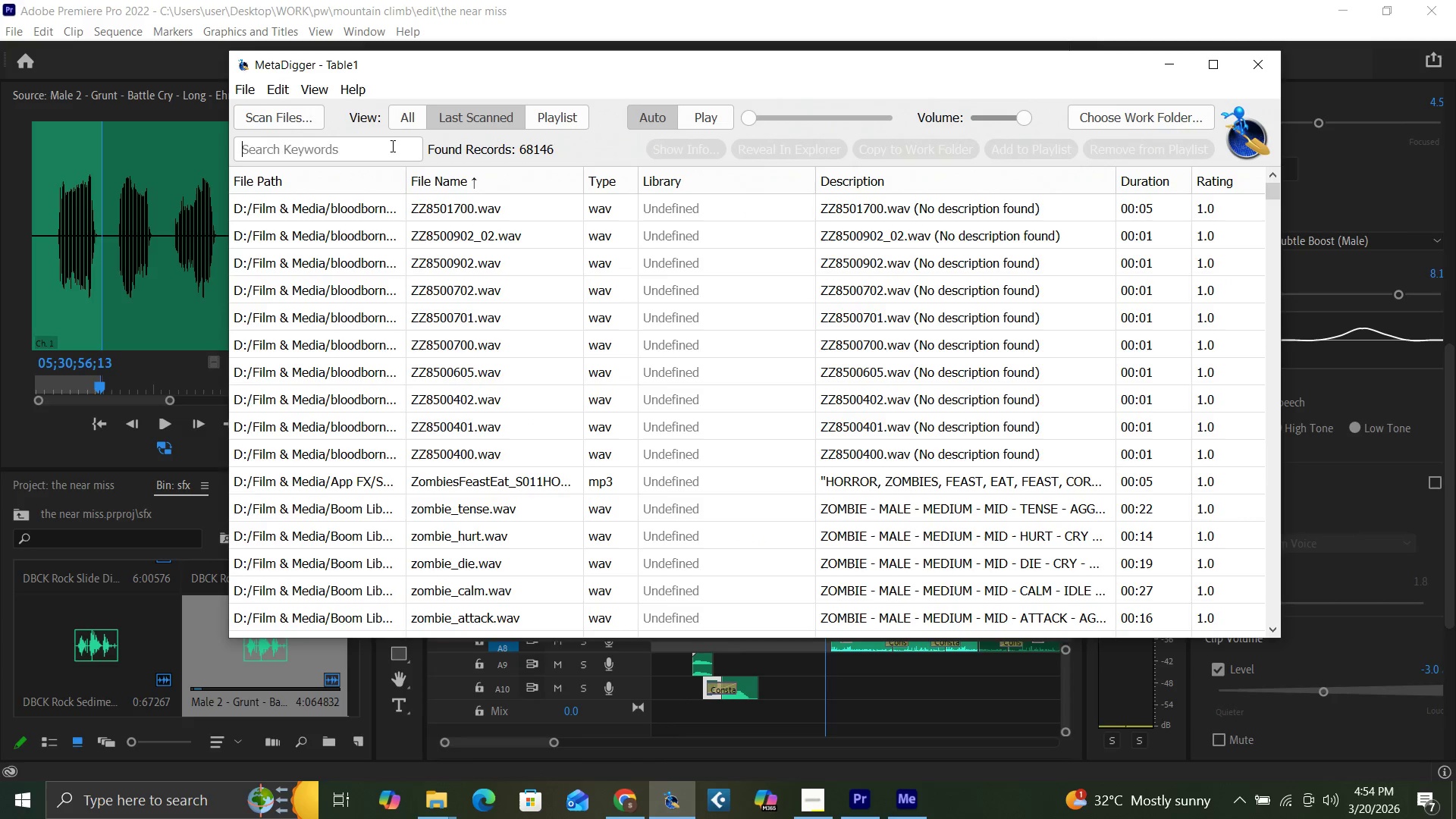 
type(heavy breathe)
key(Backspace)
 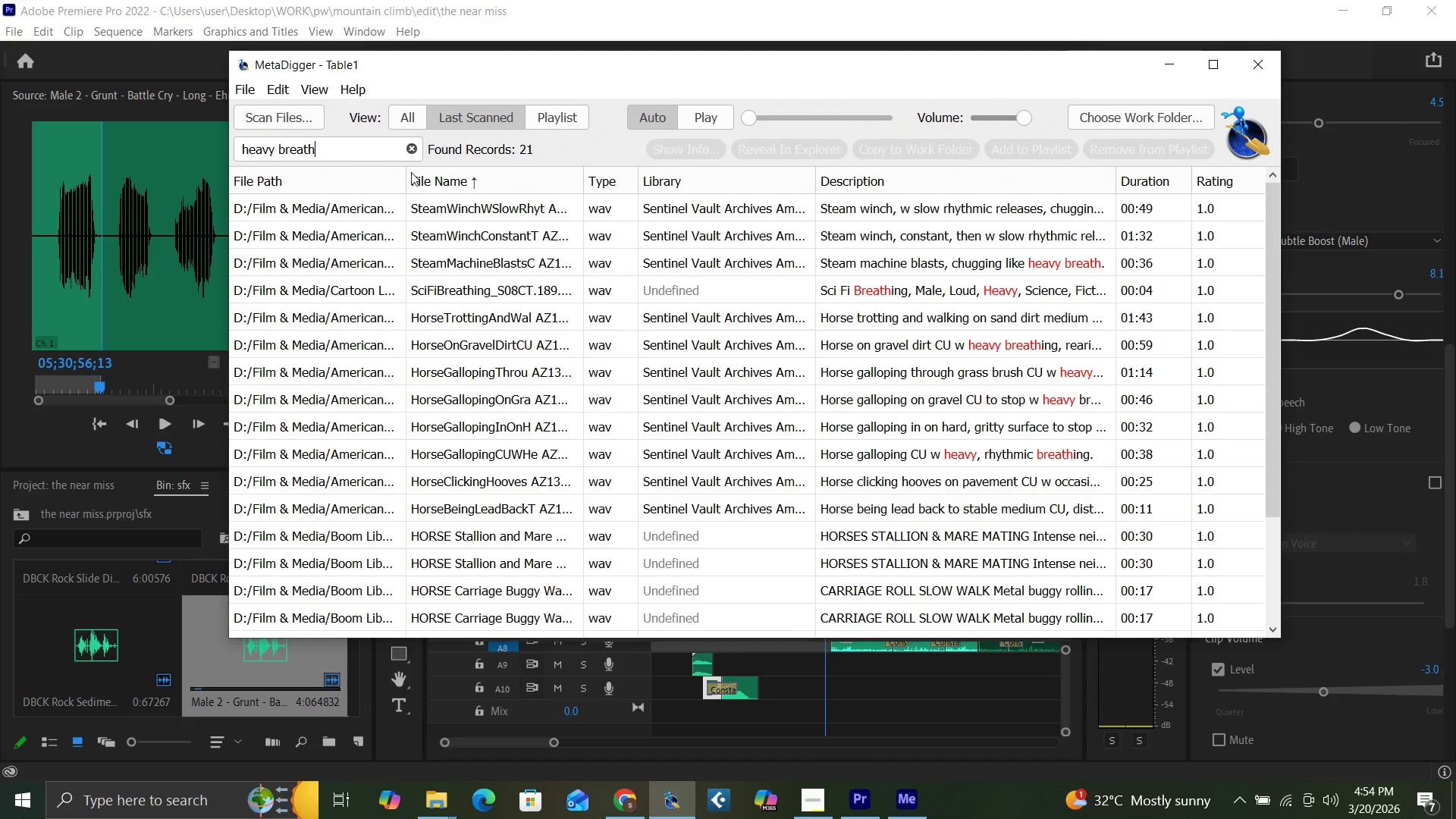 
left_click([453, 209])
 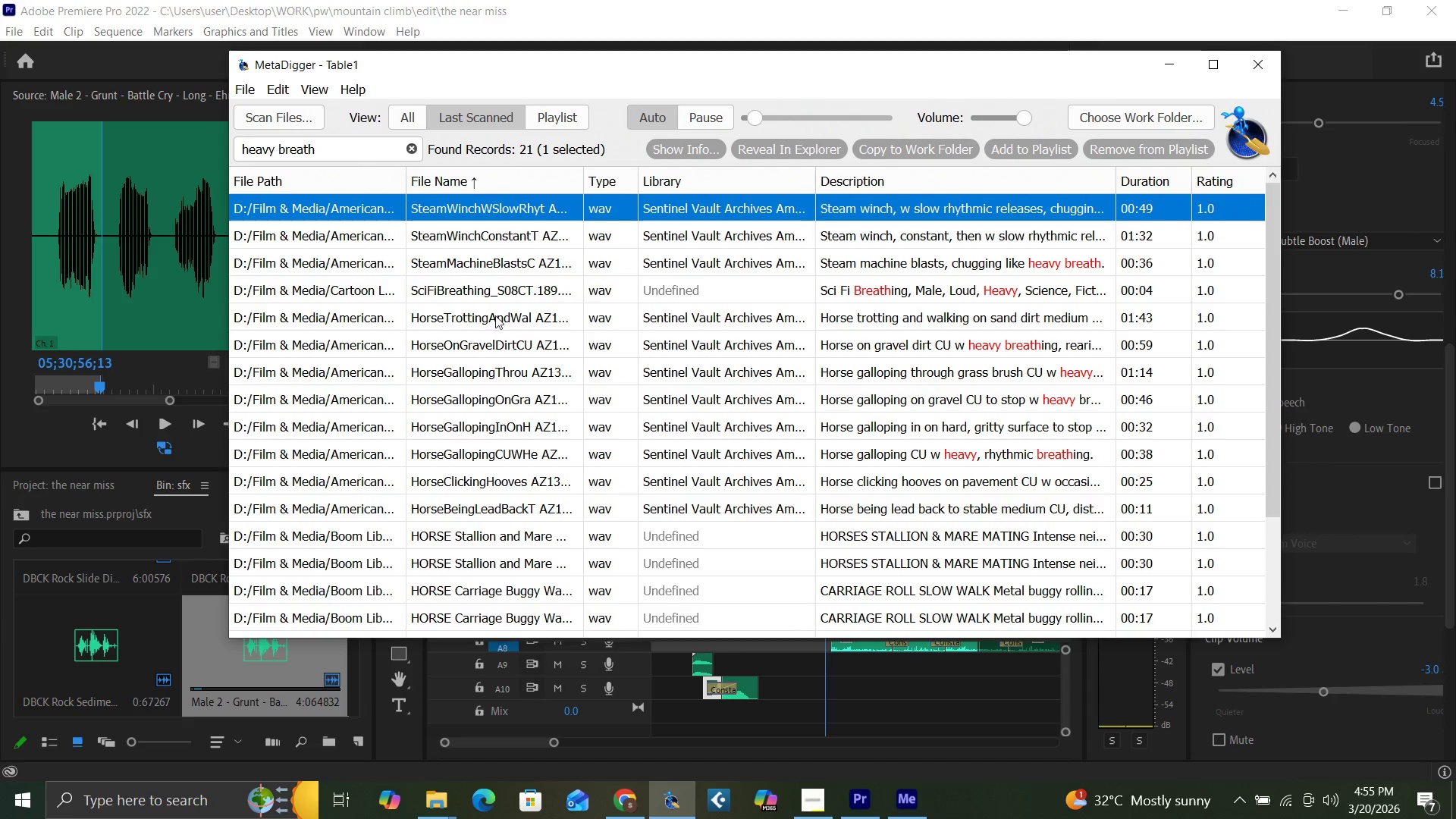 
scroll: coordinate [889, 400], scroll_direction: down, amount: 3.0
 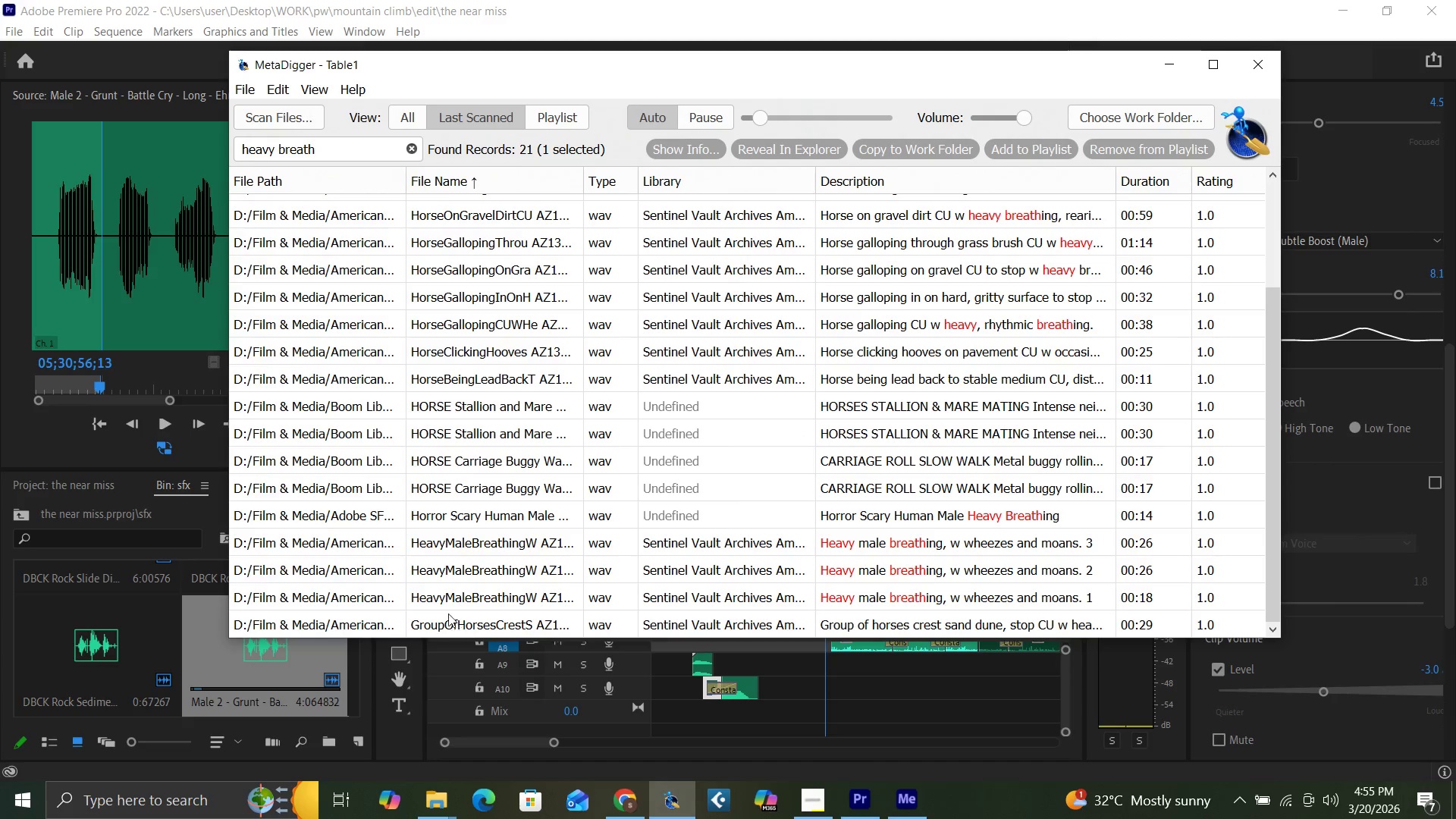 
left_click([457, 594])
 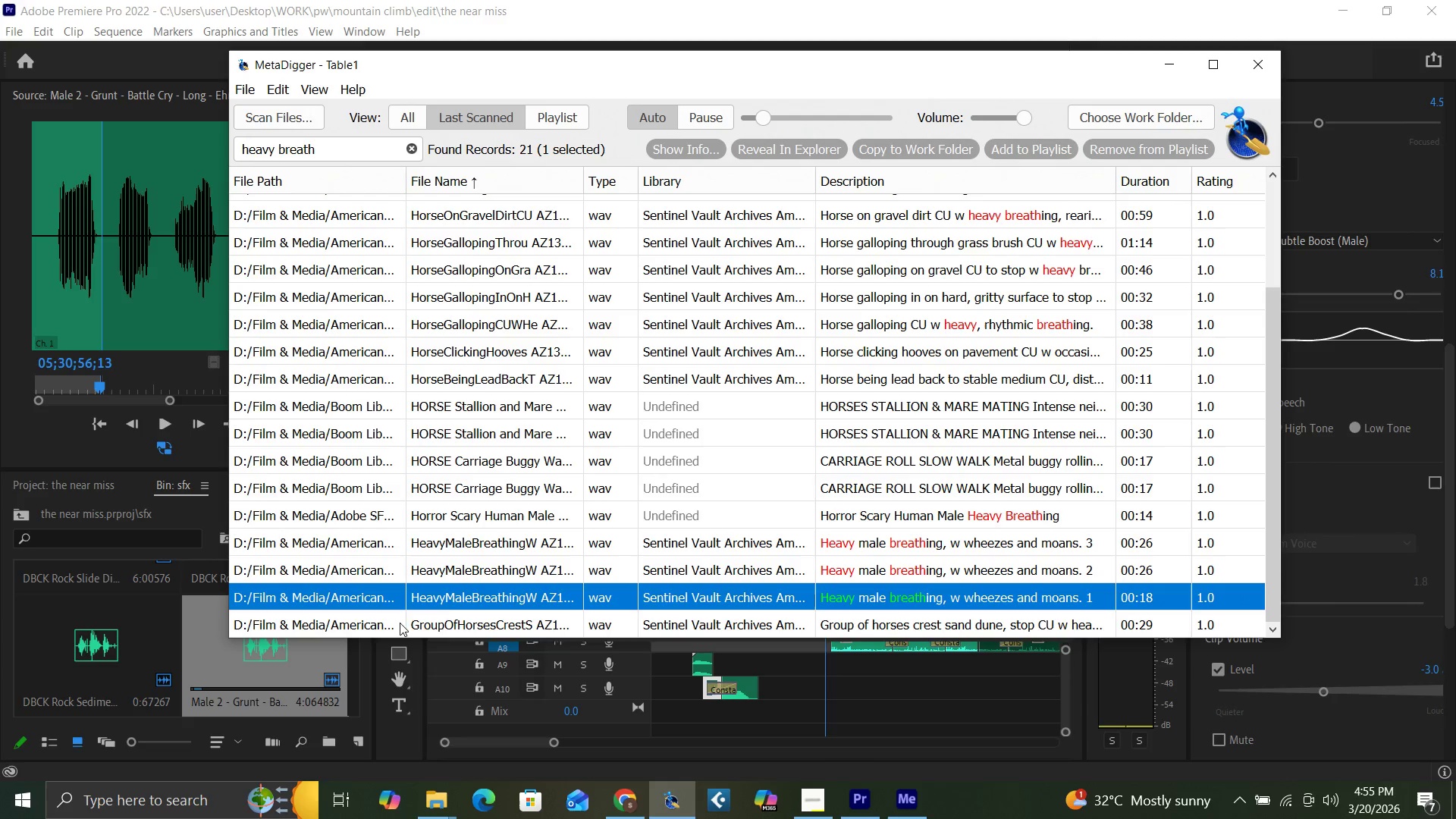 
left_click([504, 566])
 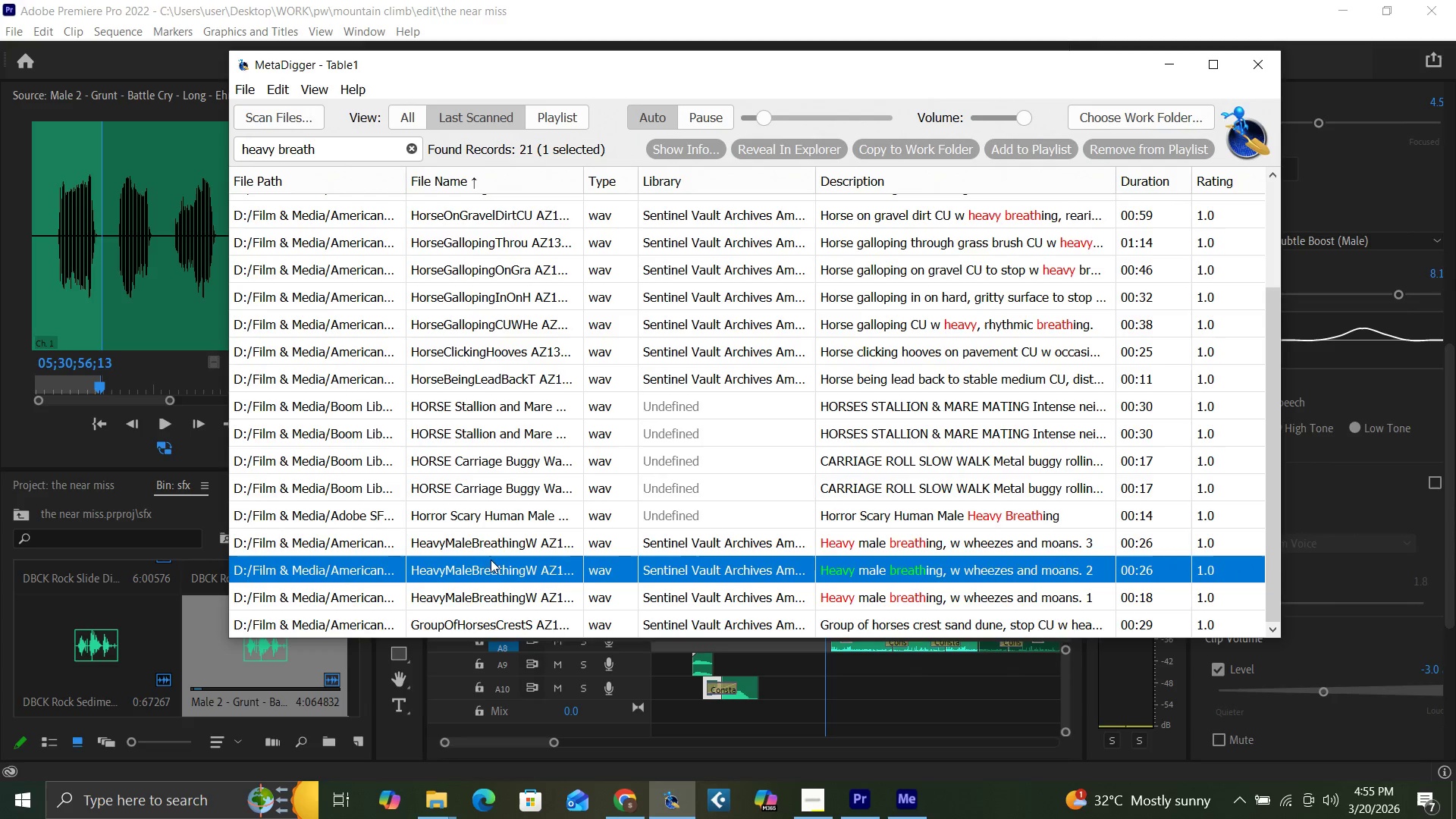 
left_click([491, 513])
 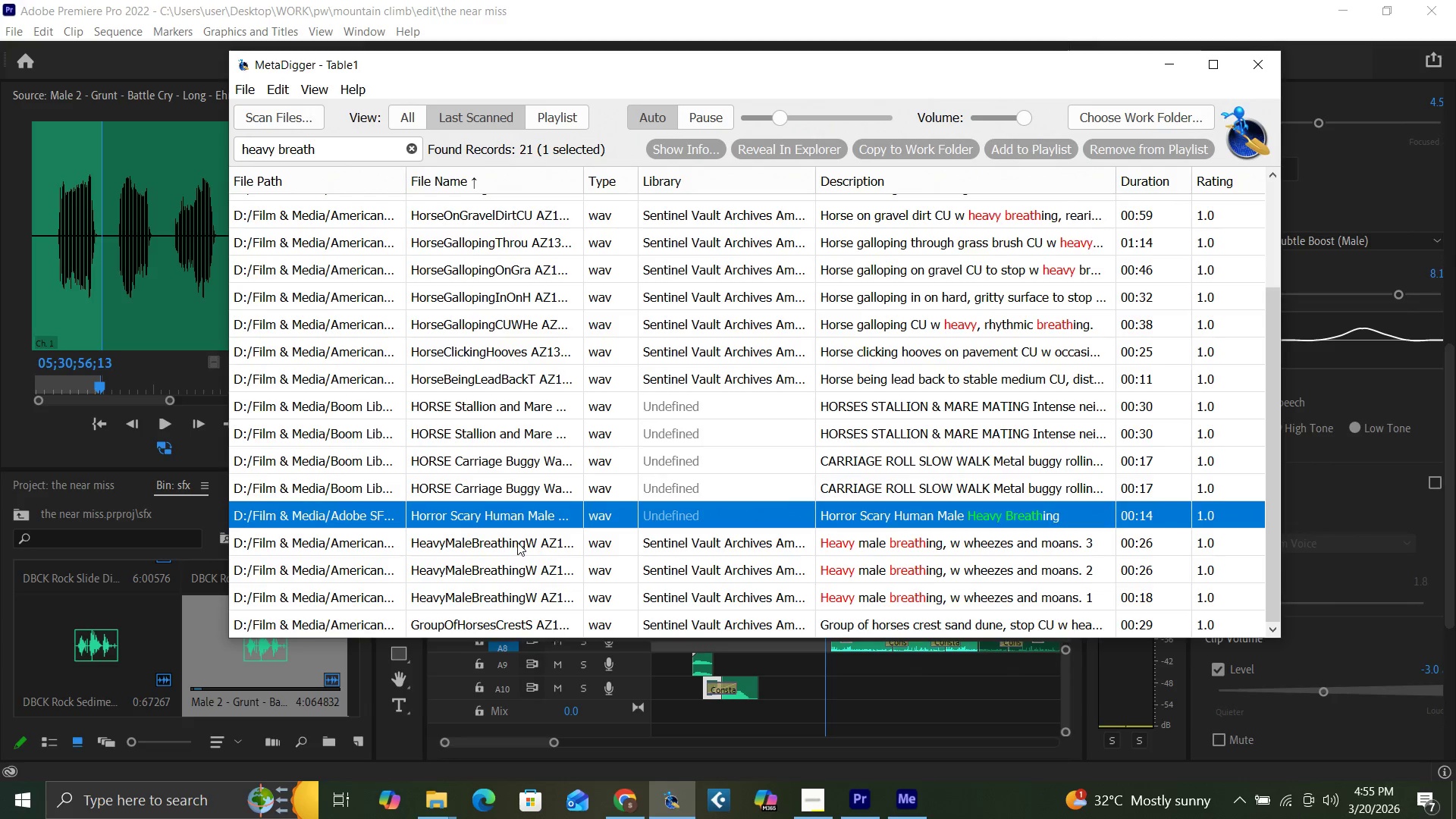 
left_click([516, 544])
 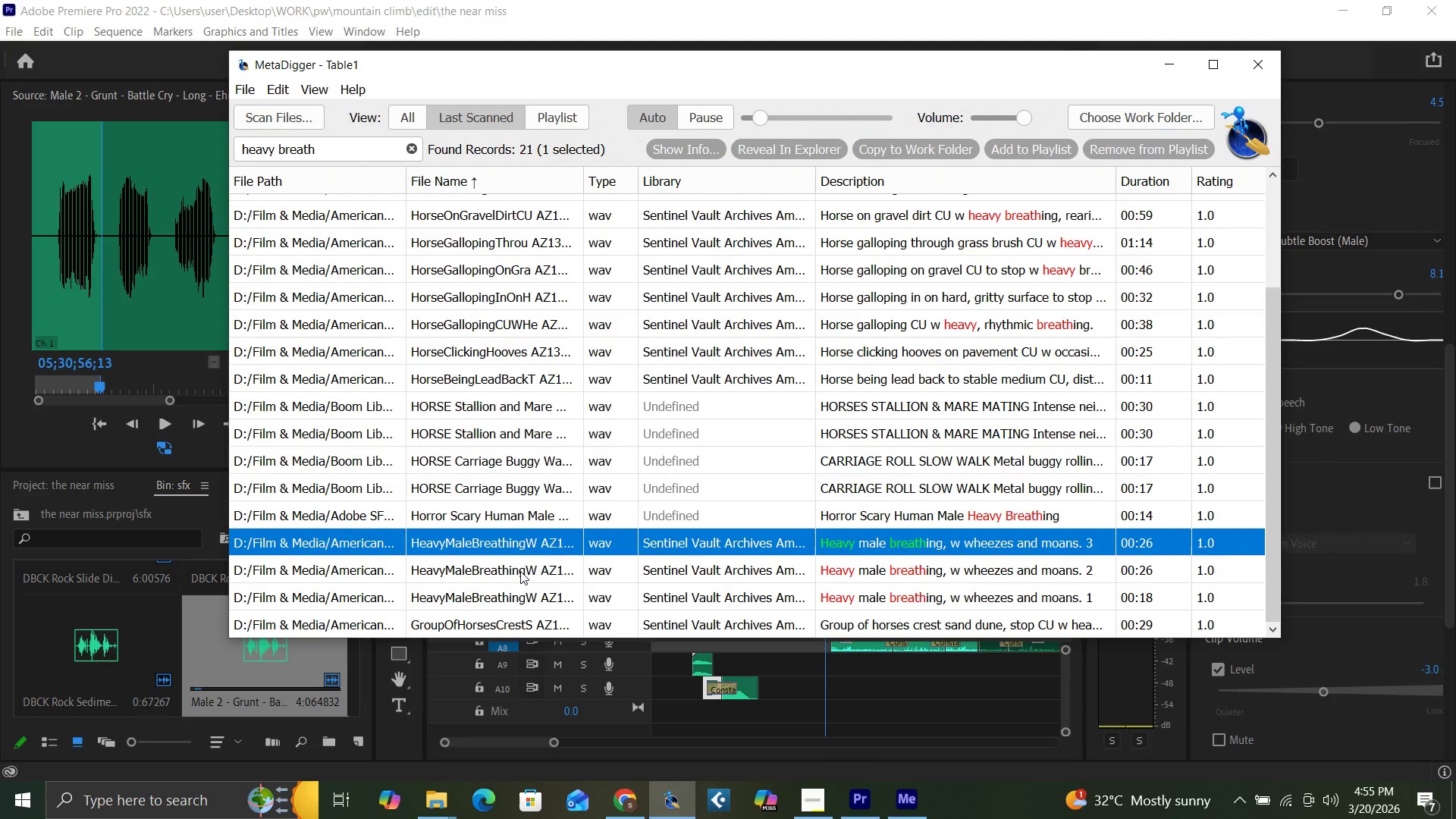 
left_click([519, 571])
 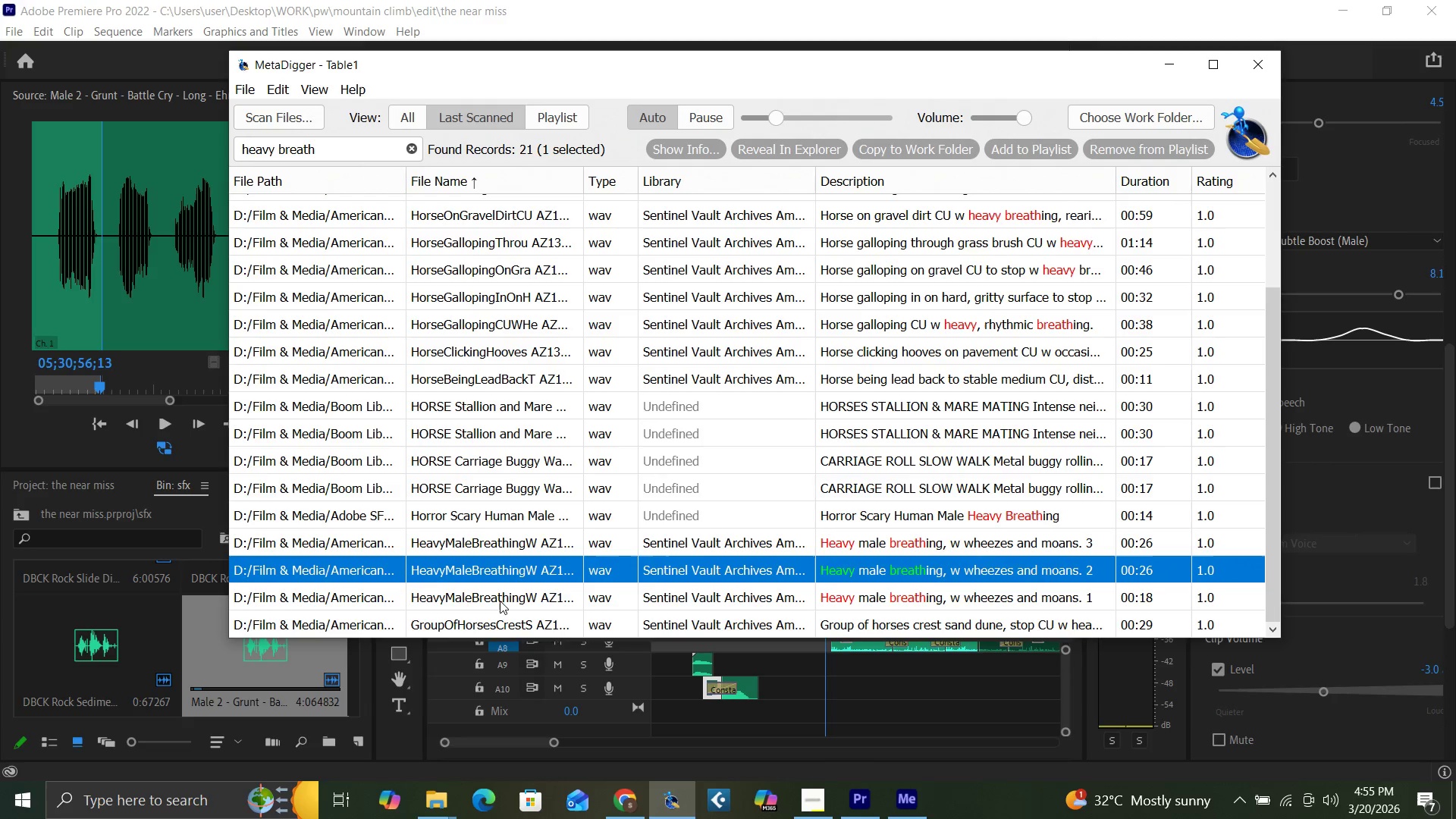 
wait(6.48)
 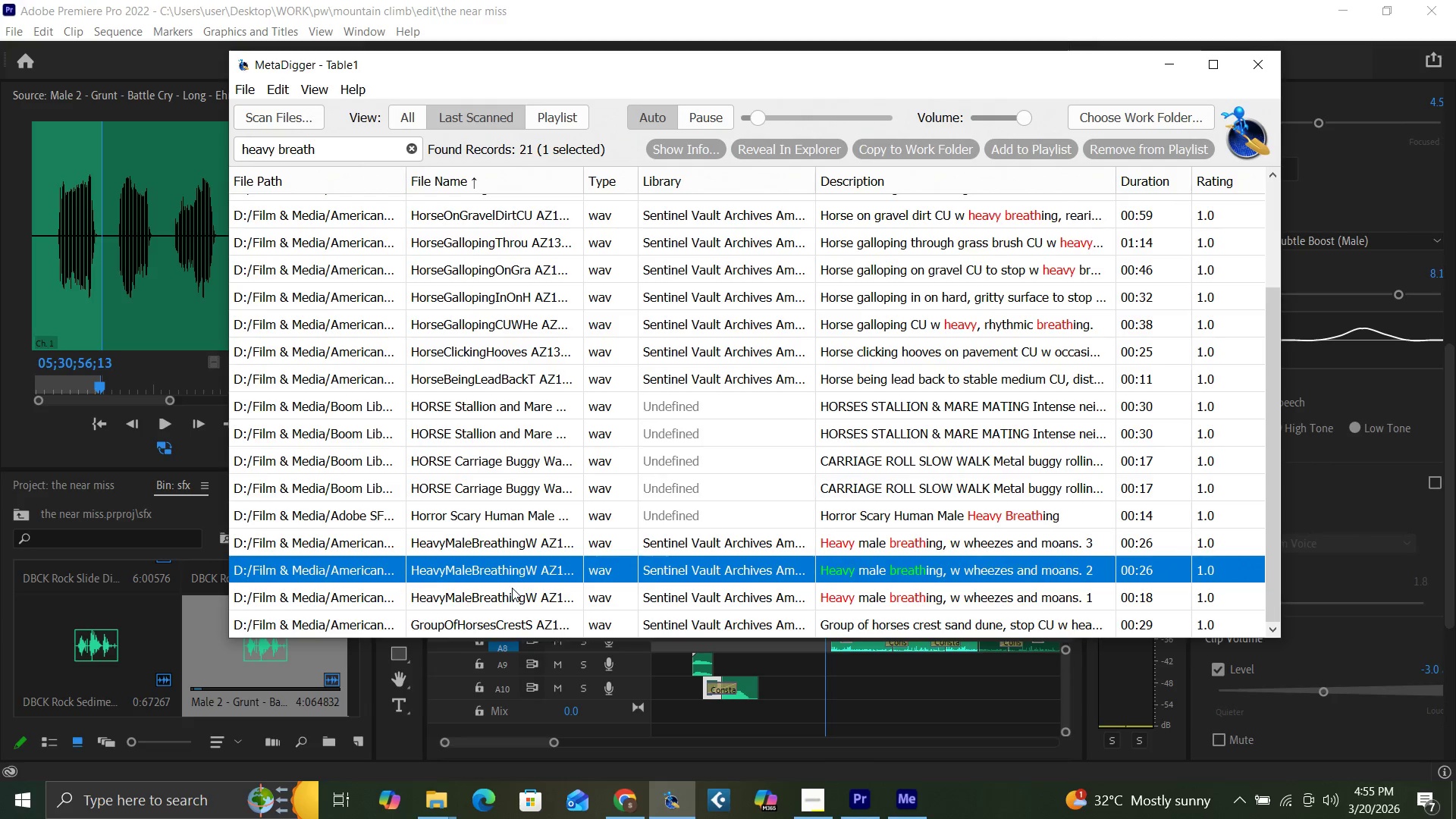 
left_click([500, 601])
 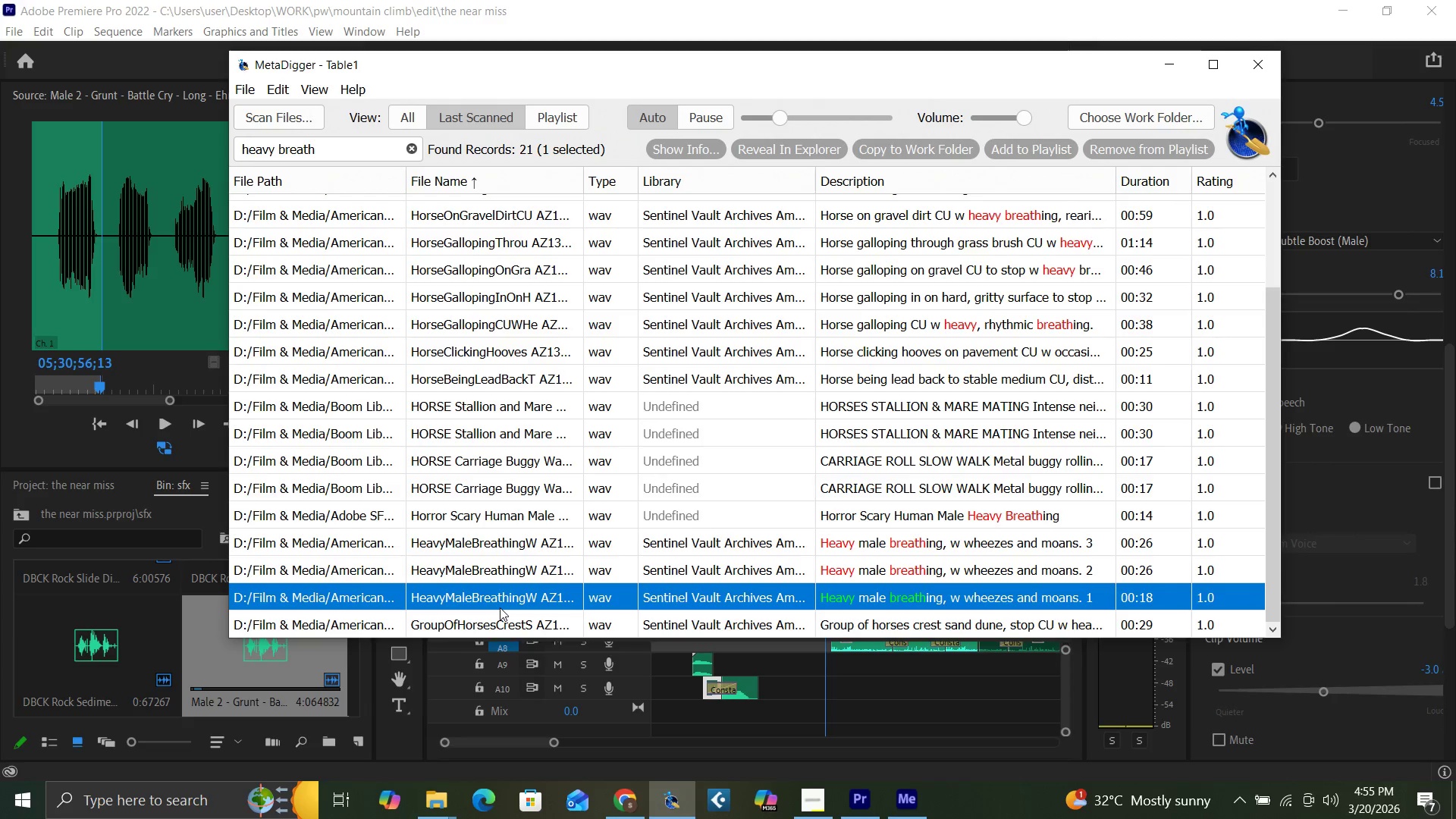 
wait(5.22)
 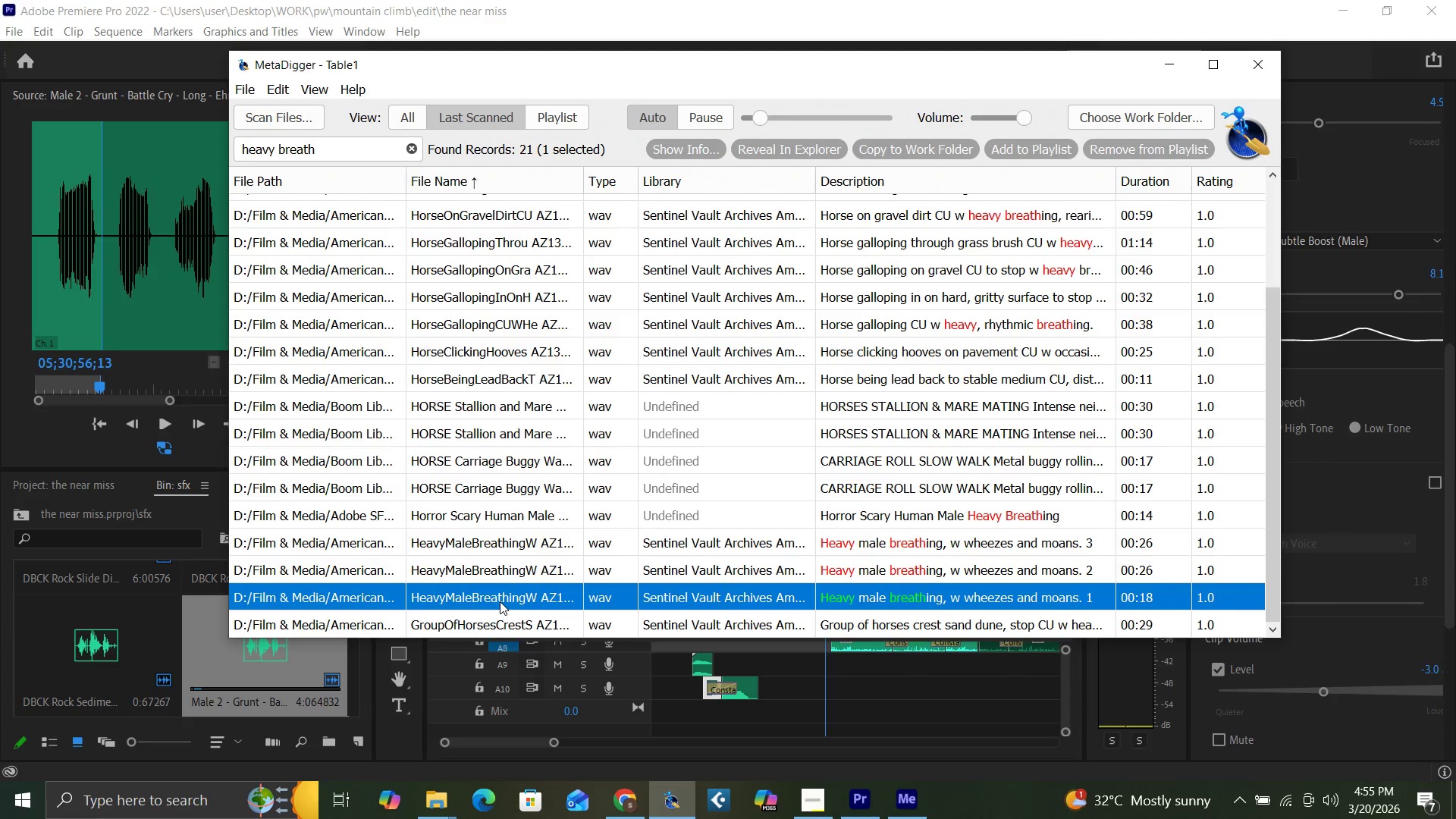 
right_click([504, 596])
 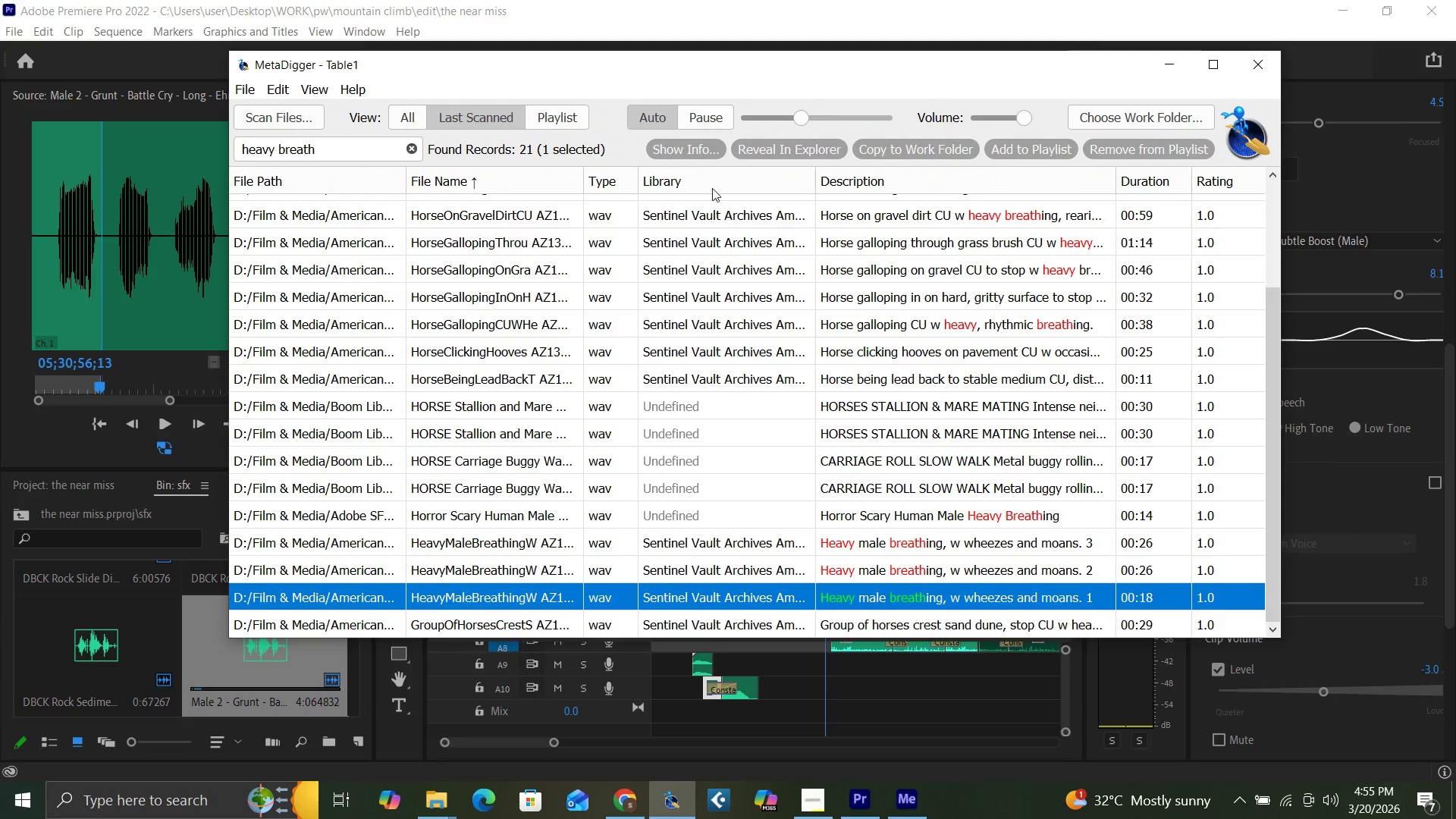 
left_click([711, 116])
 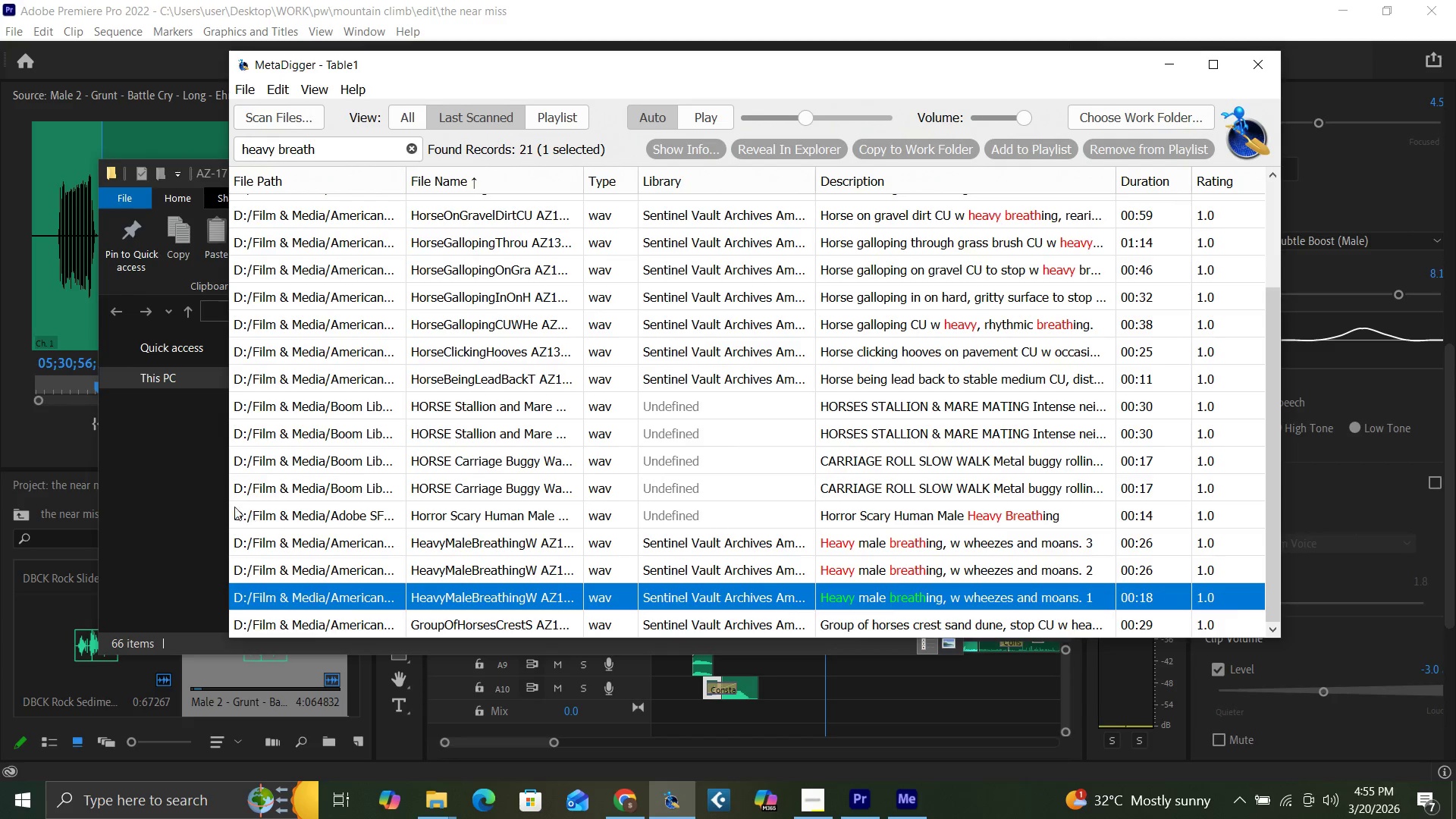 
left_click([142, 524])
 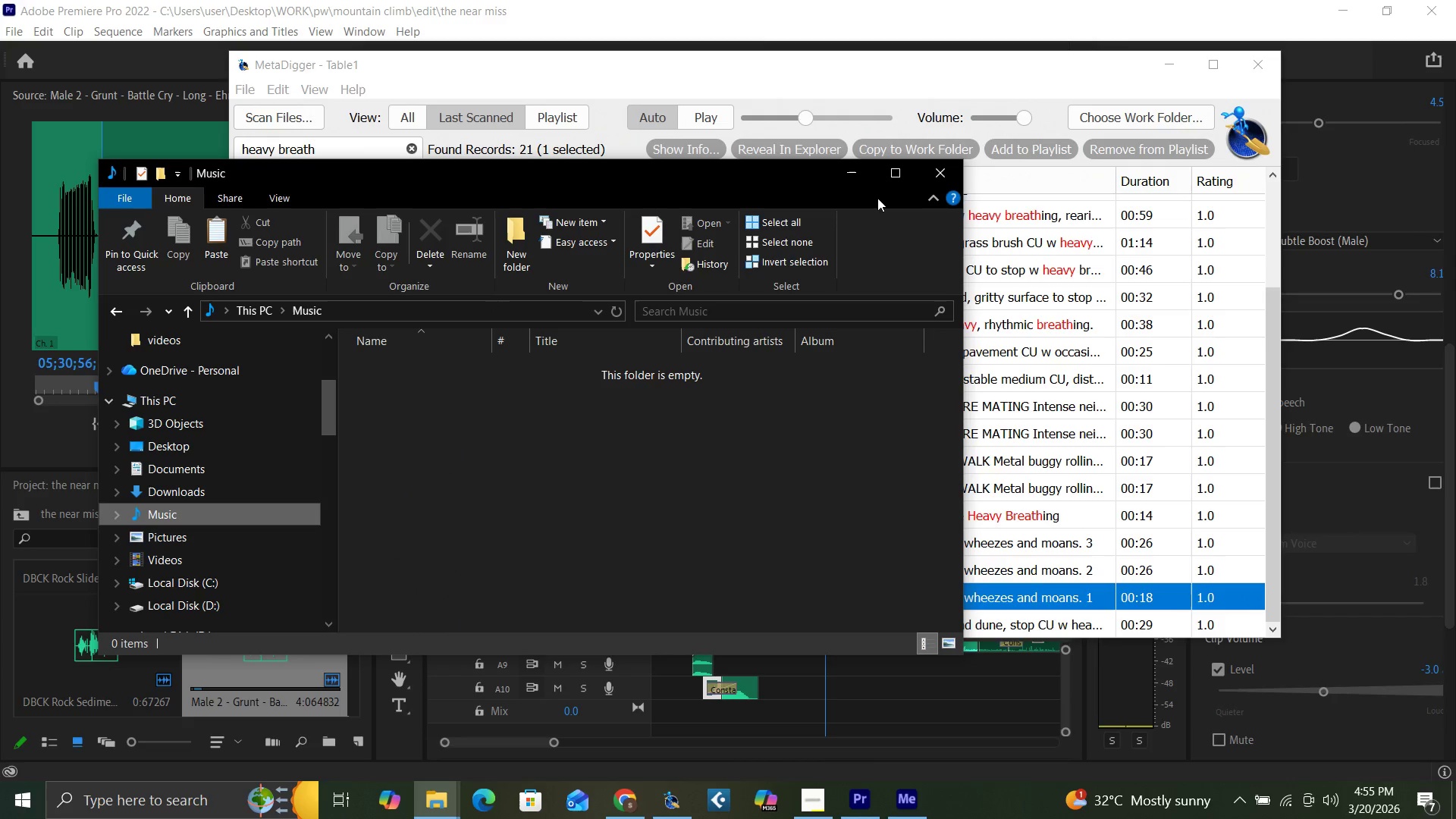 
left_click([921, 171])
 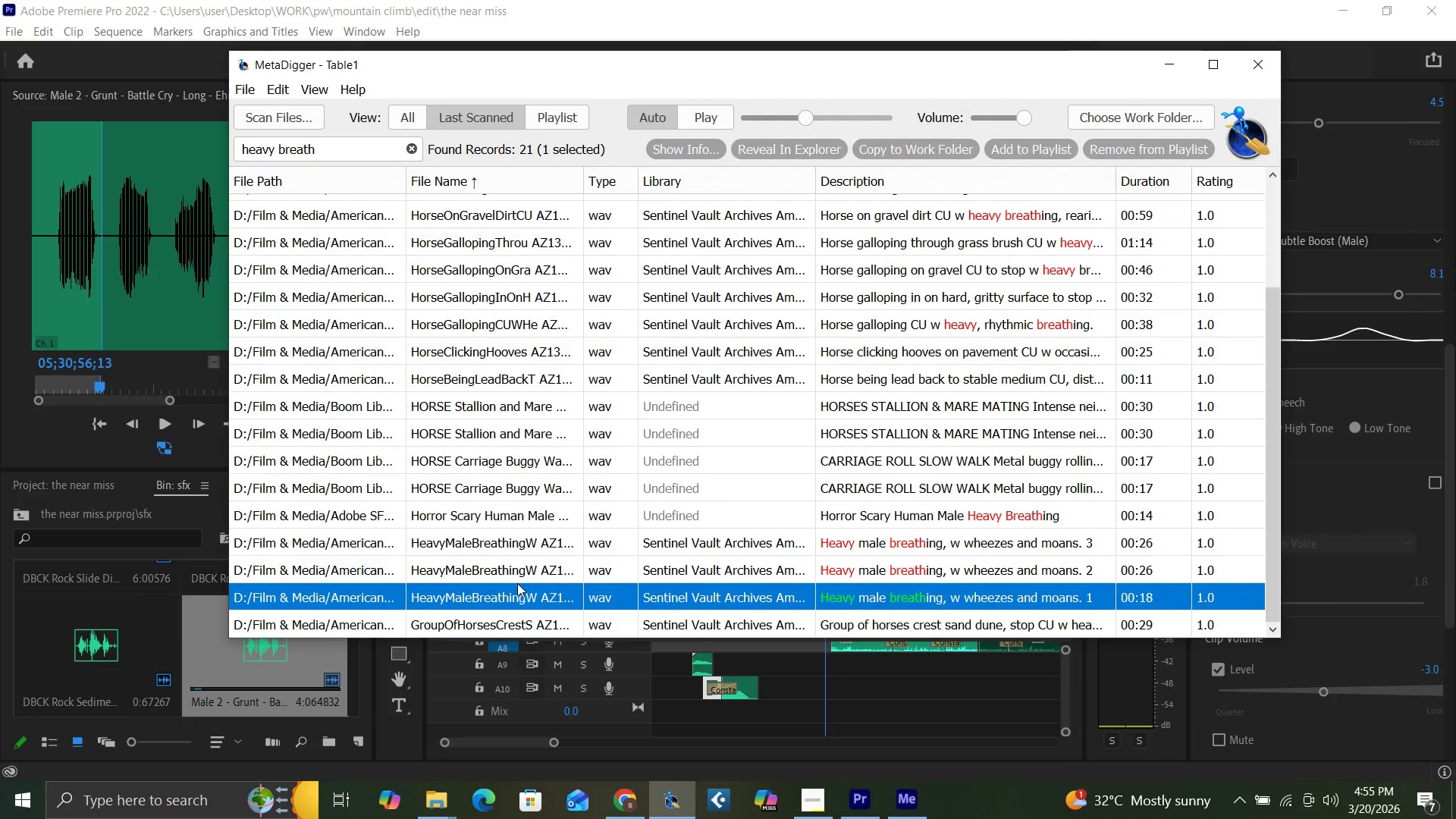 
right_click([512, 593])
 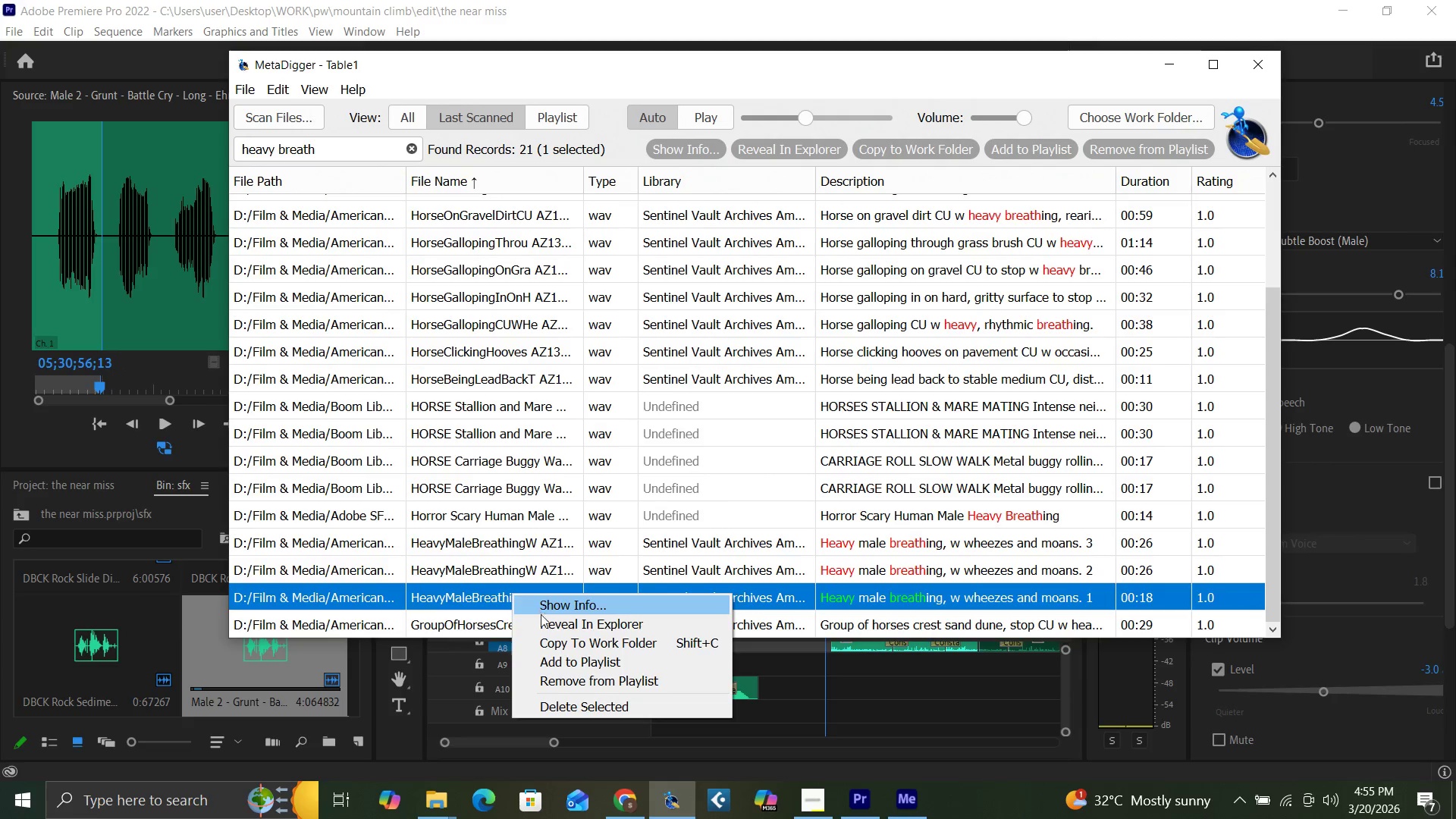 
left_click([545, 621])
 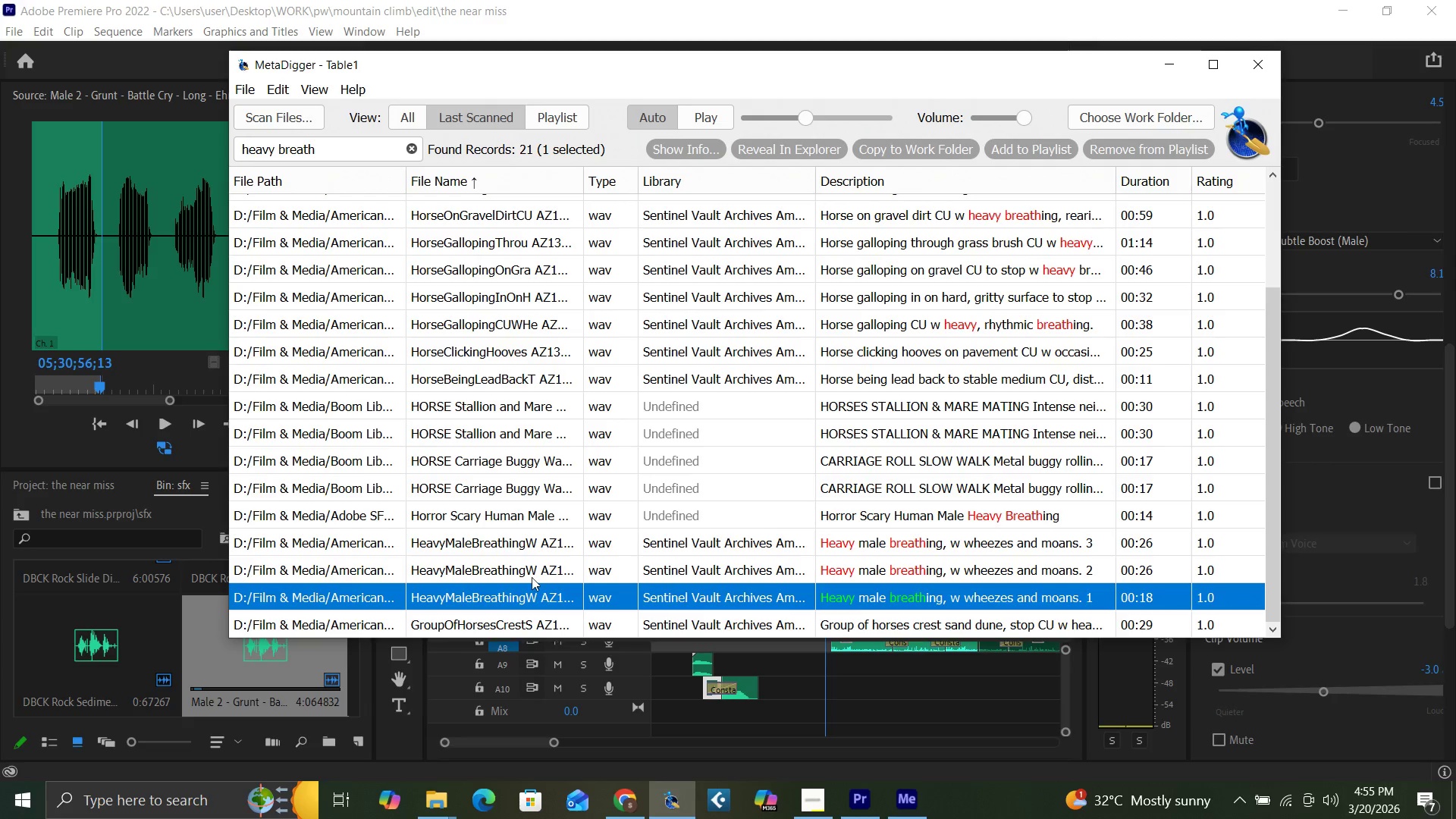 
mouse_move([522, 578])
 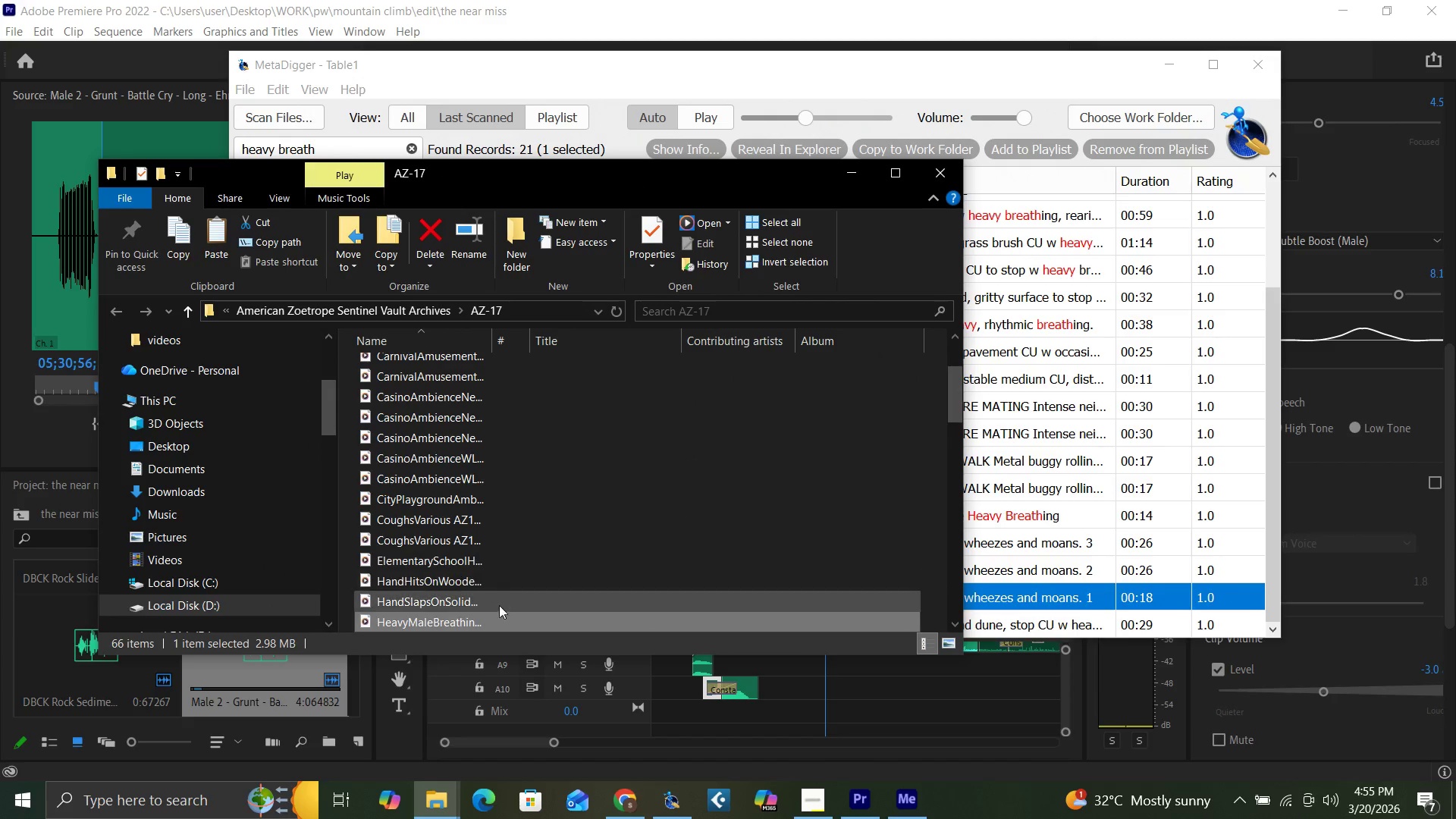 
left_click_drag(start_coordinate=[498, 620], to_coordinate=[185, 686])
 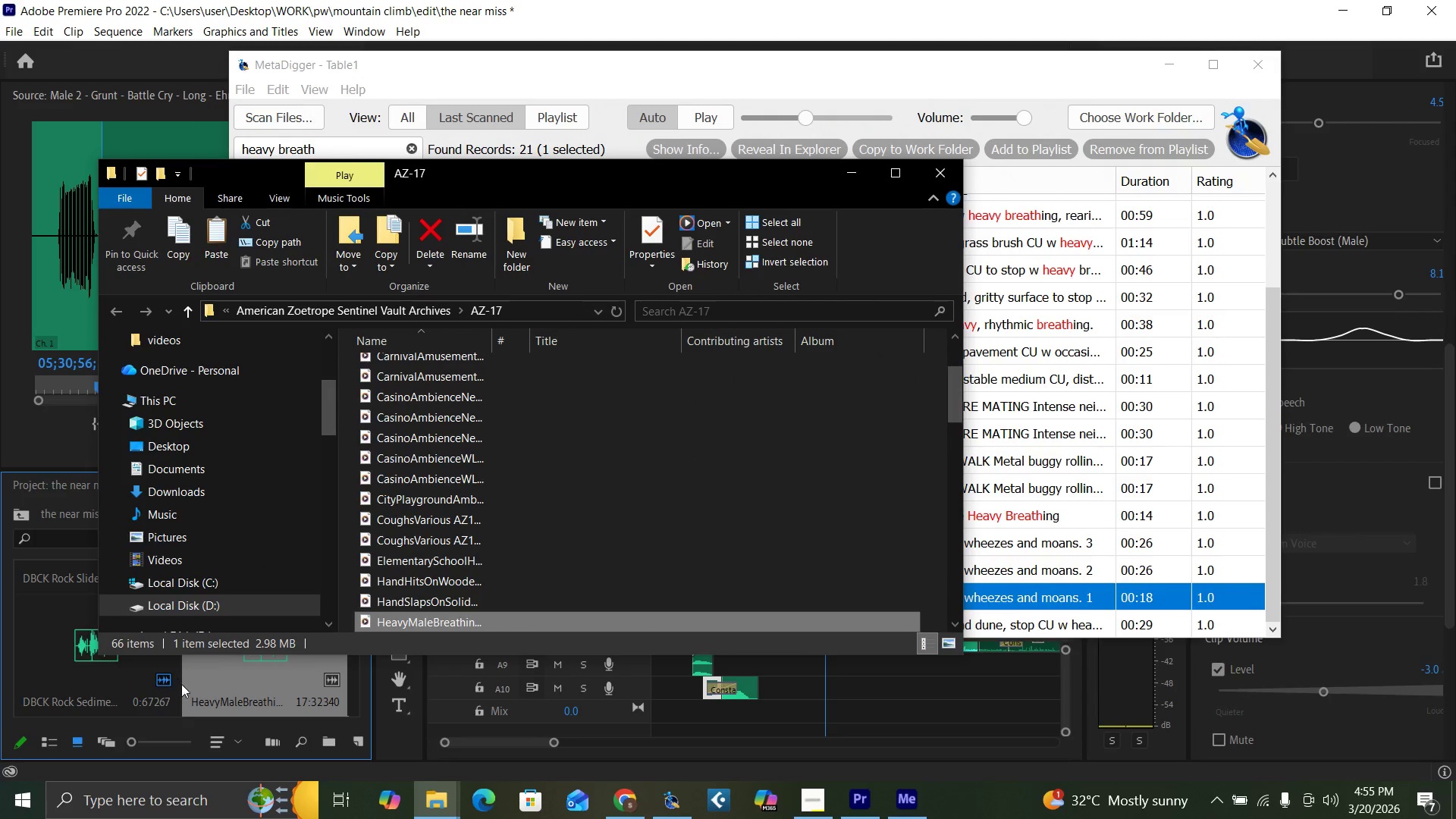 
double_click([222, 679])
 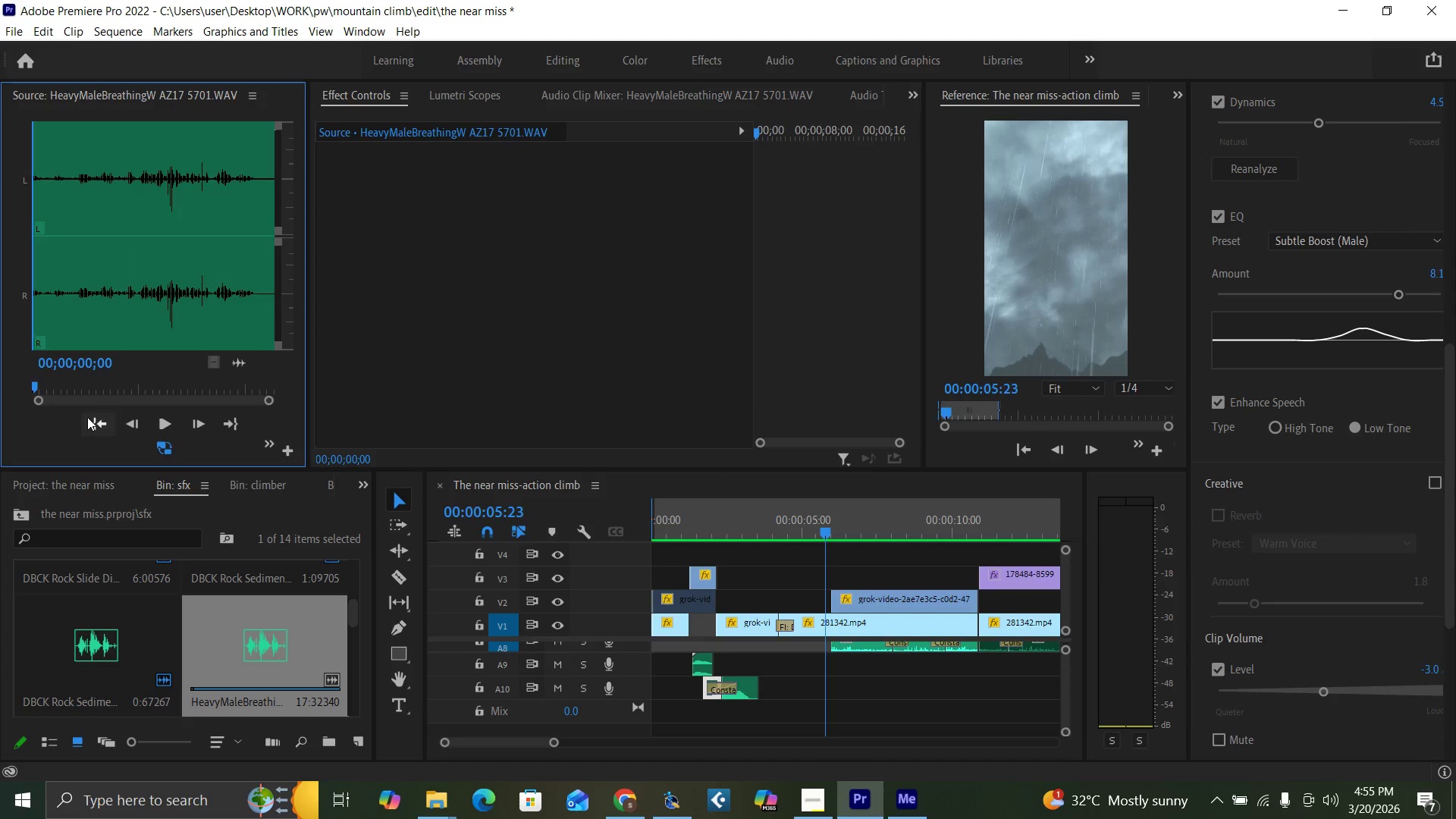 
key(Space)
 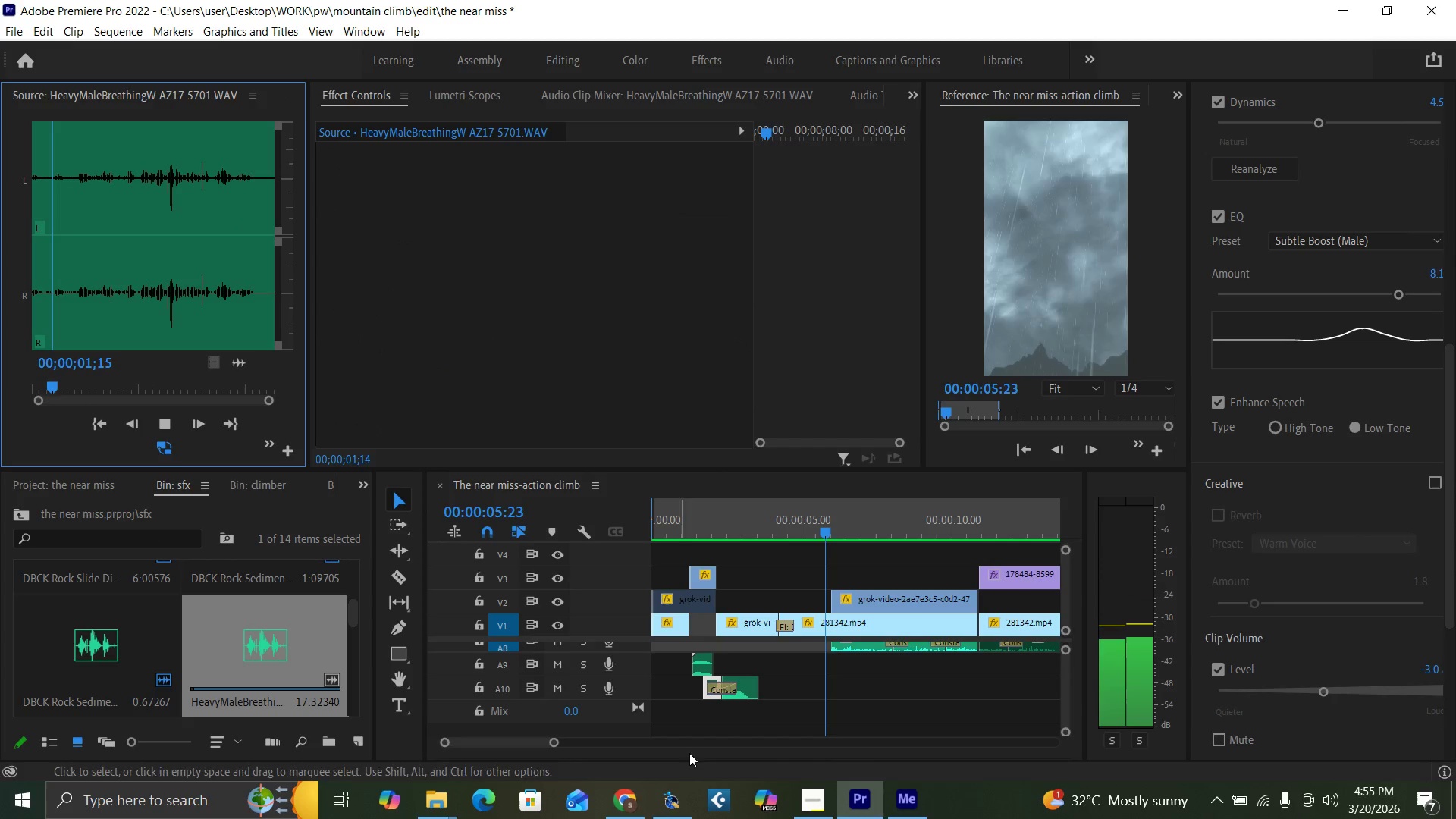 
left_click([799, 799])